 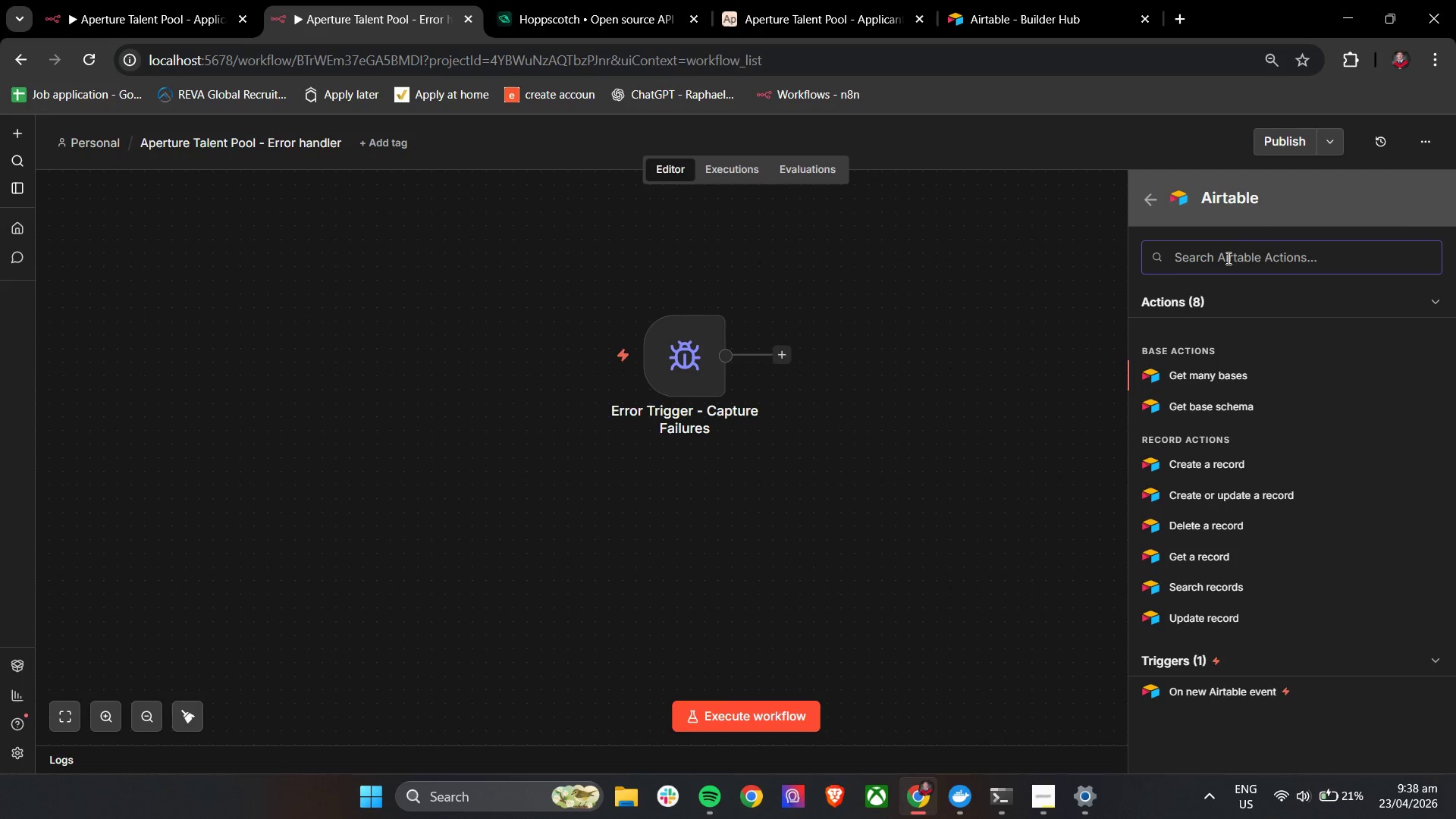 
key(C)
 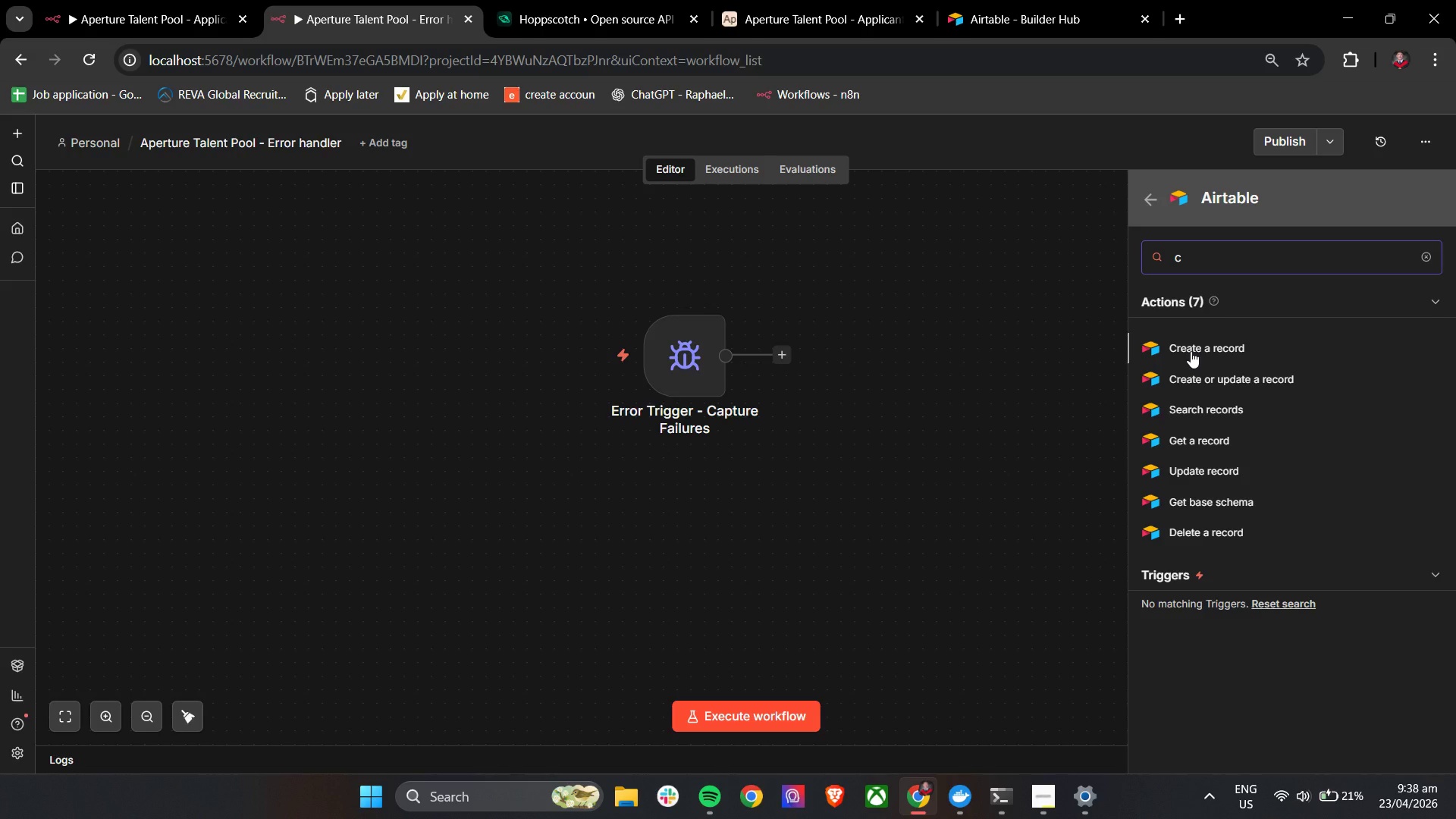 
wait(13.11)
 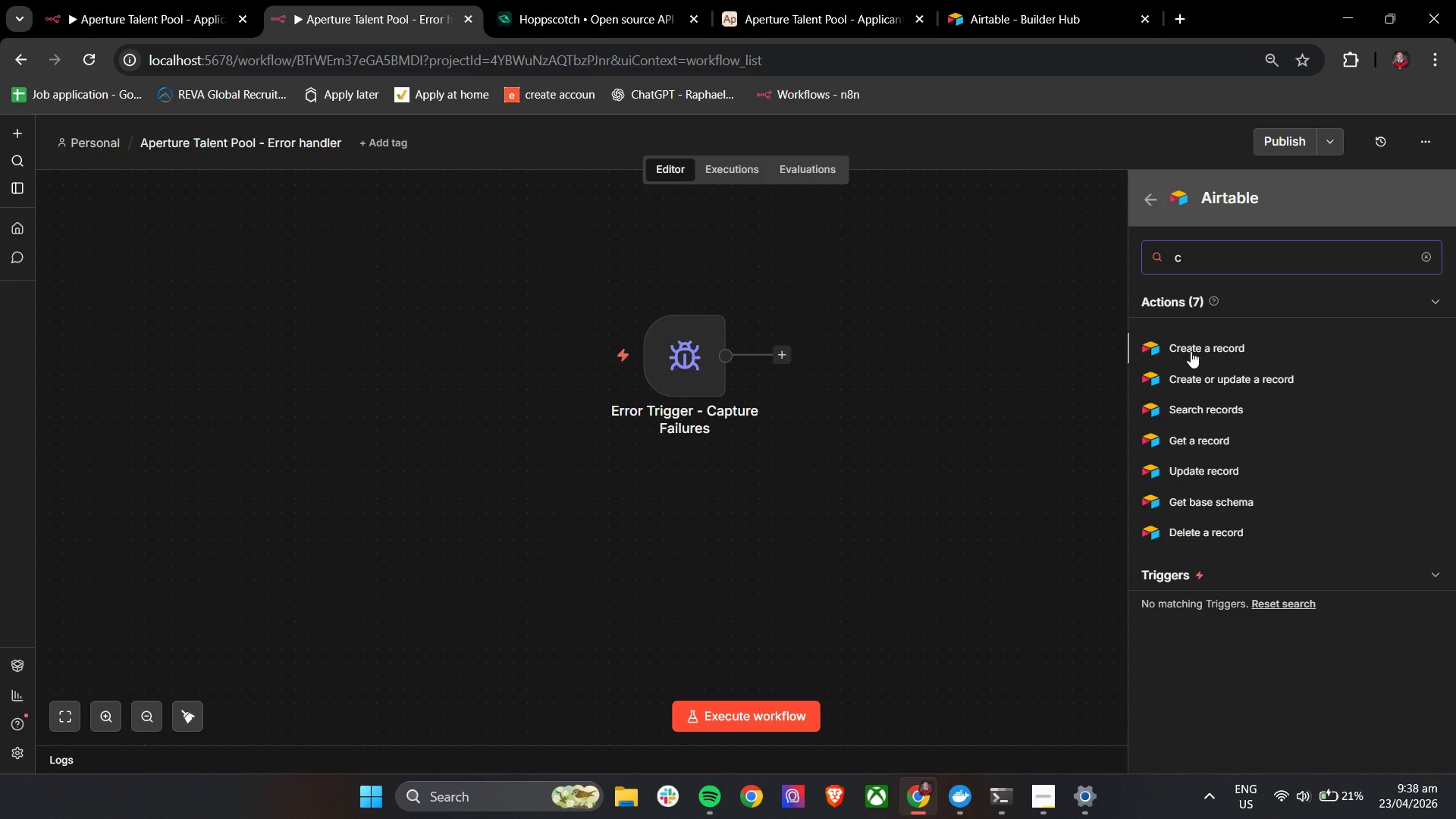 
left_click([1191, 351])
 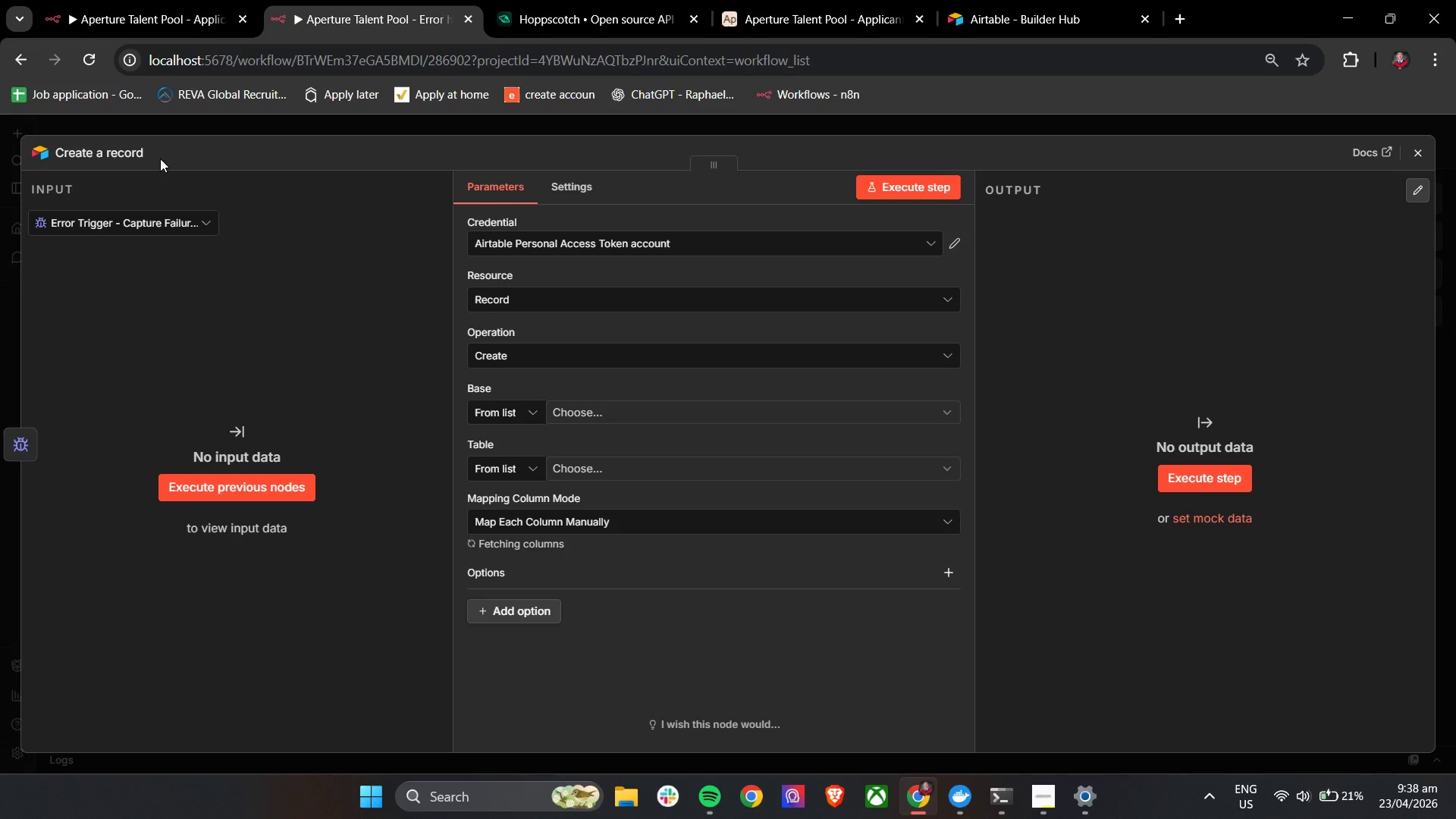 
left_click([136, 146])
 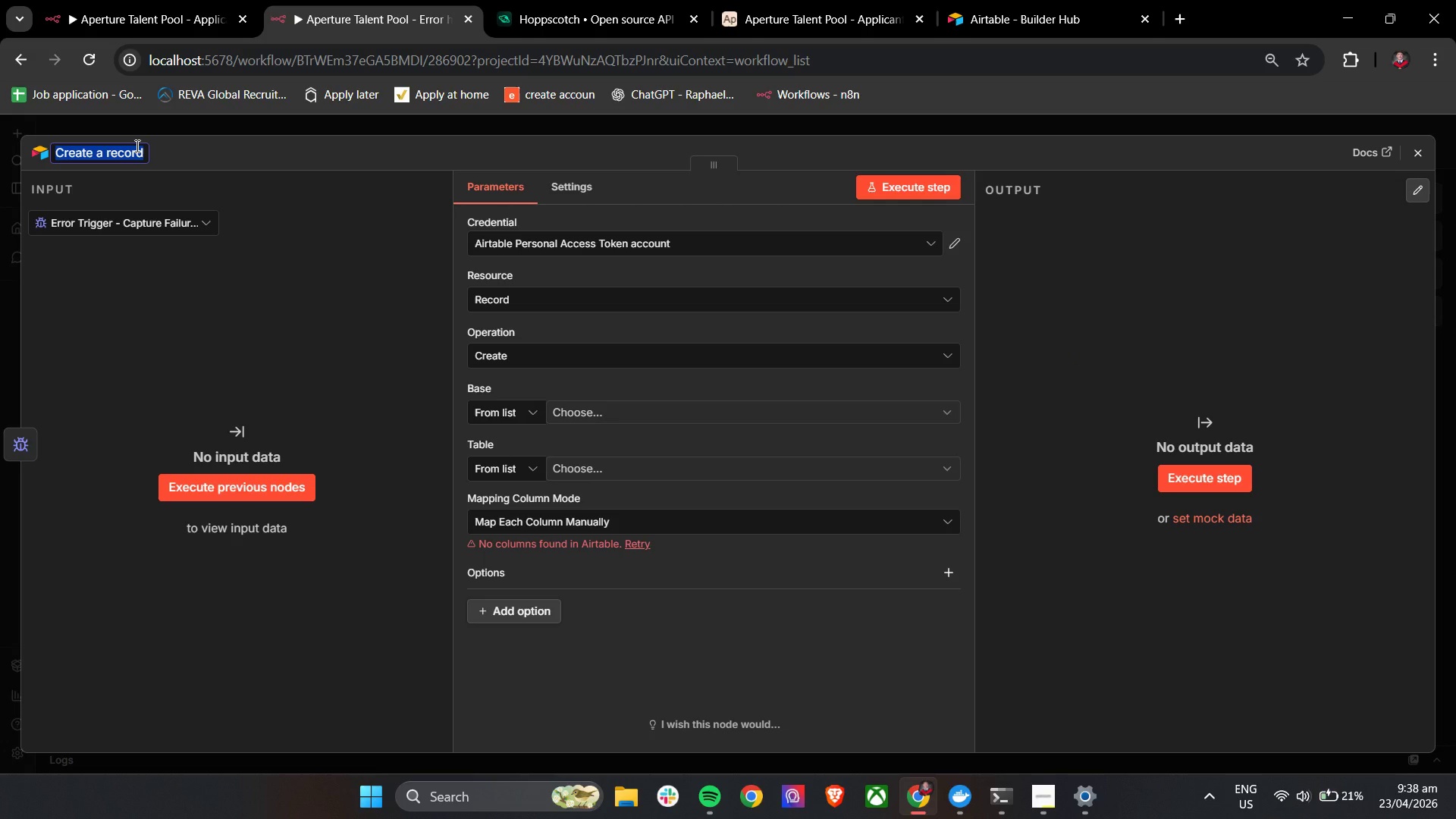 
wait(7.08)
 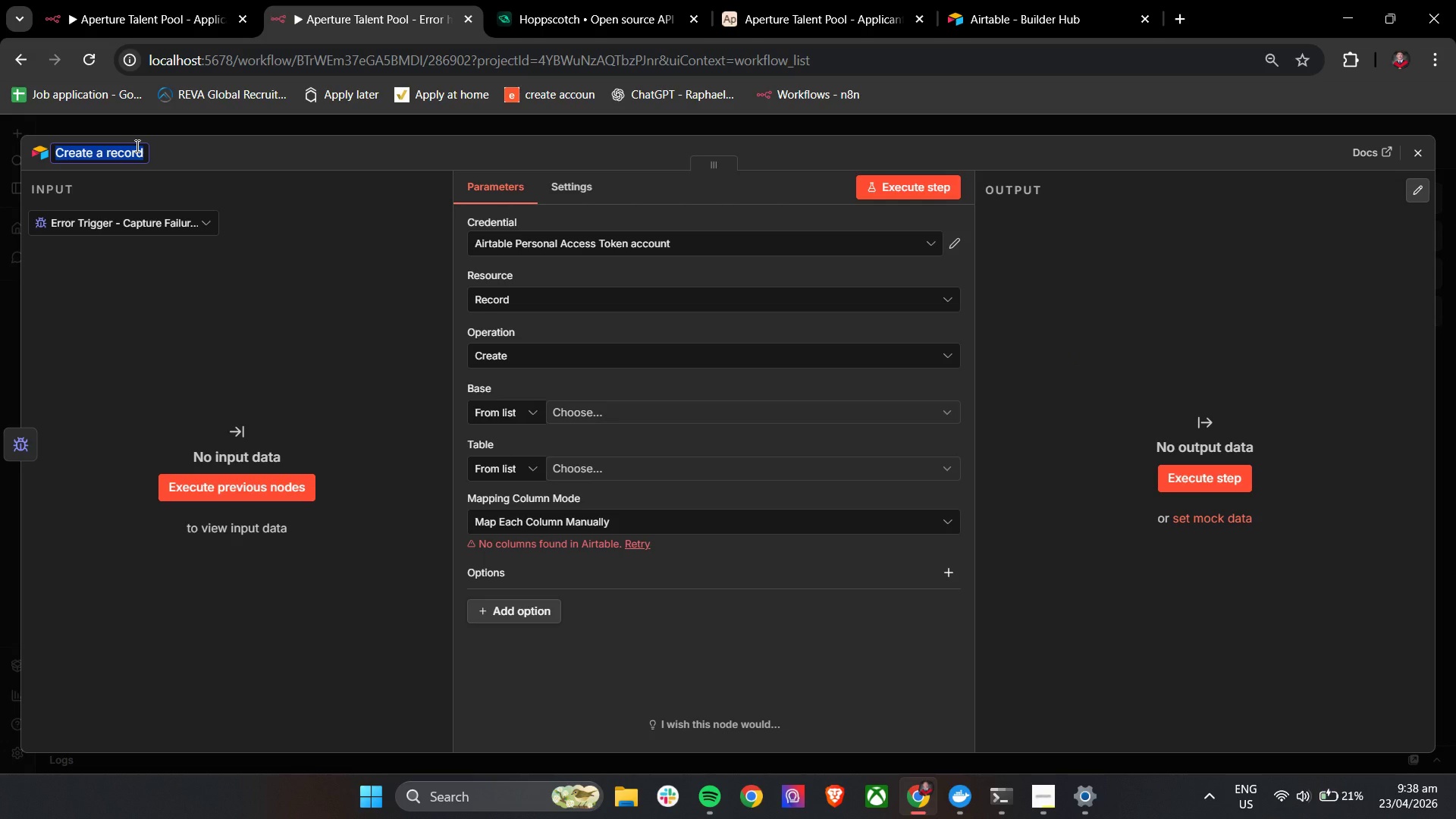 
type(Airtalbe )
key(Backspace)
key(Backspace)
key(Backspace)
key(Backspace)
type(ble )
 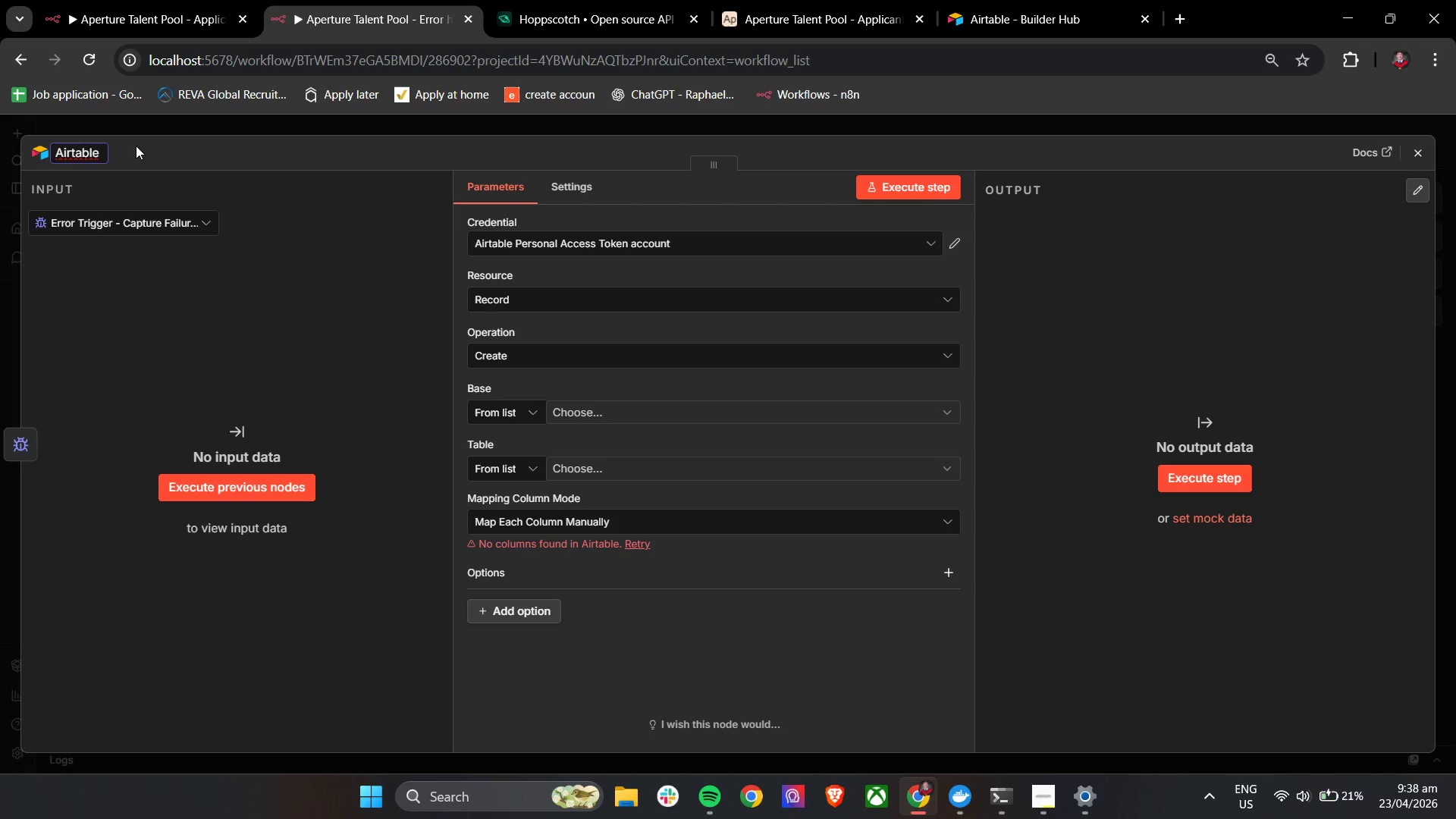 
type(- Log Failed )
 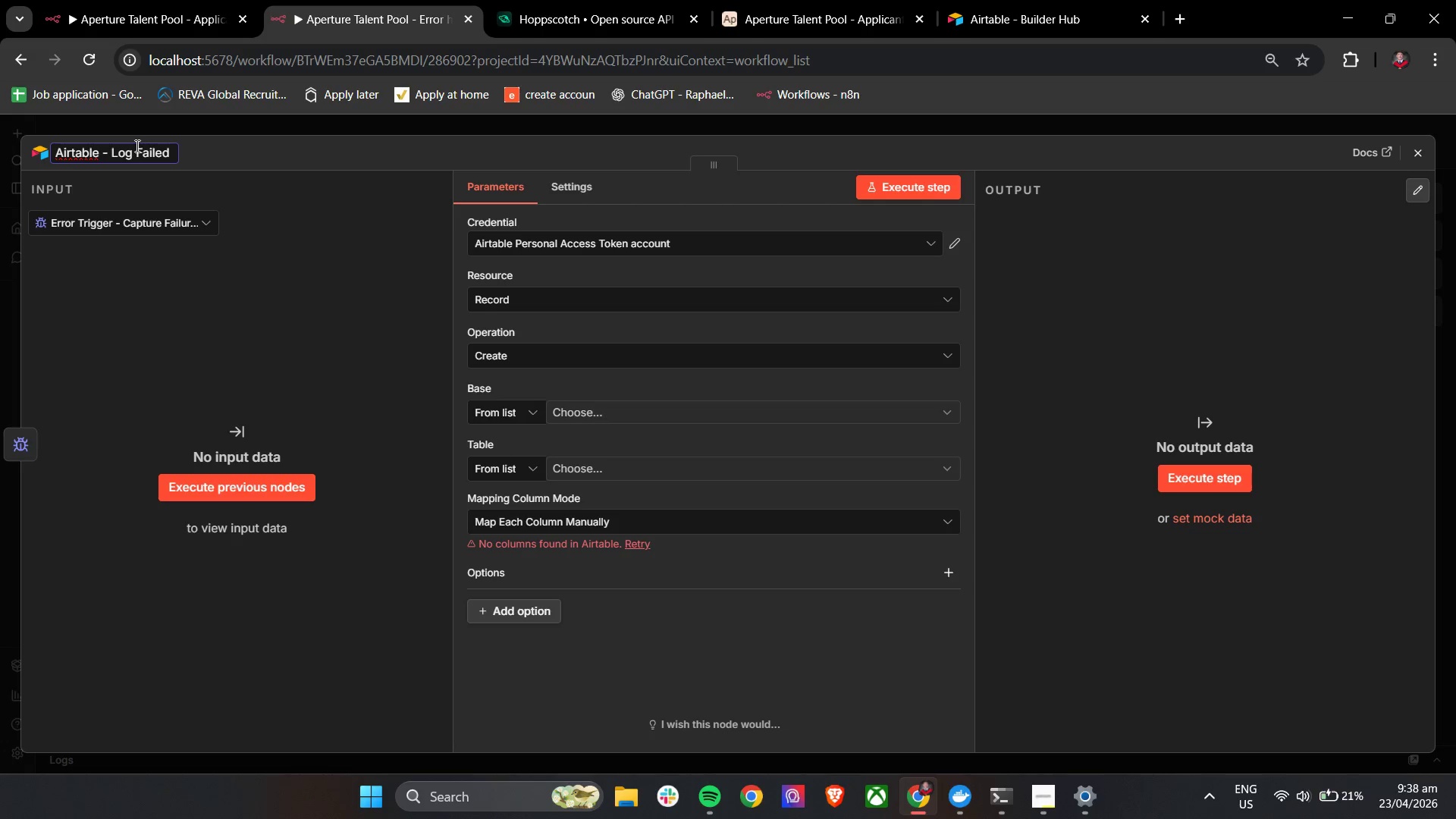 
wait(6.64)
 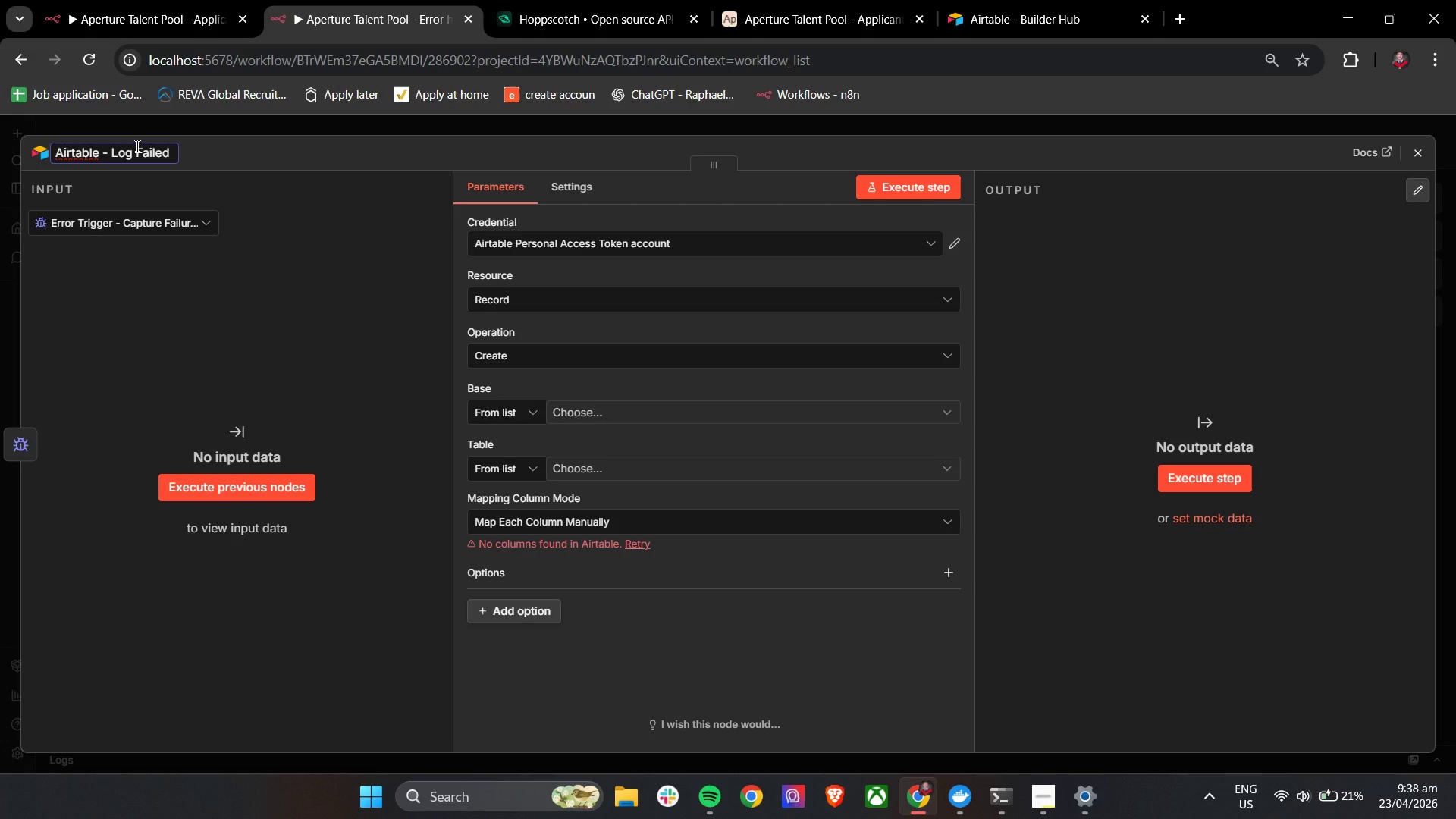 
type(Execution)
 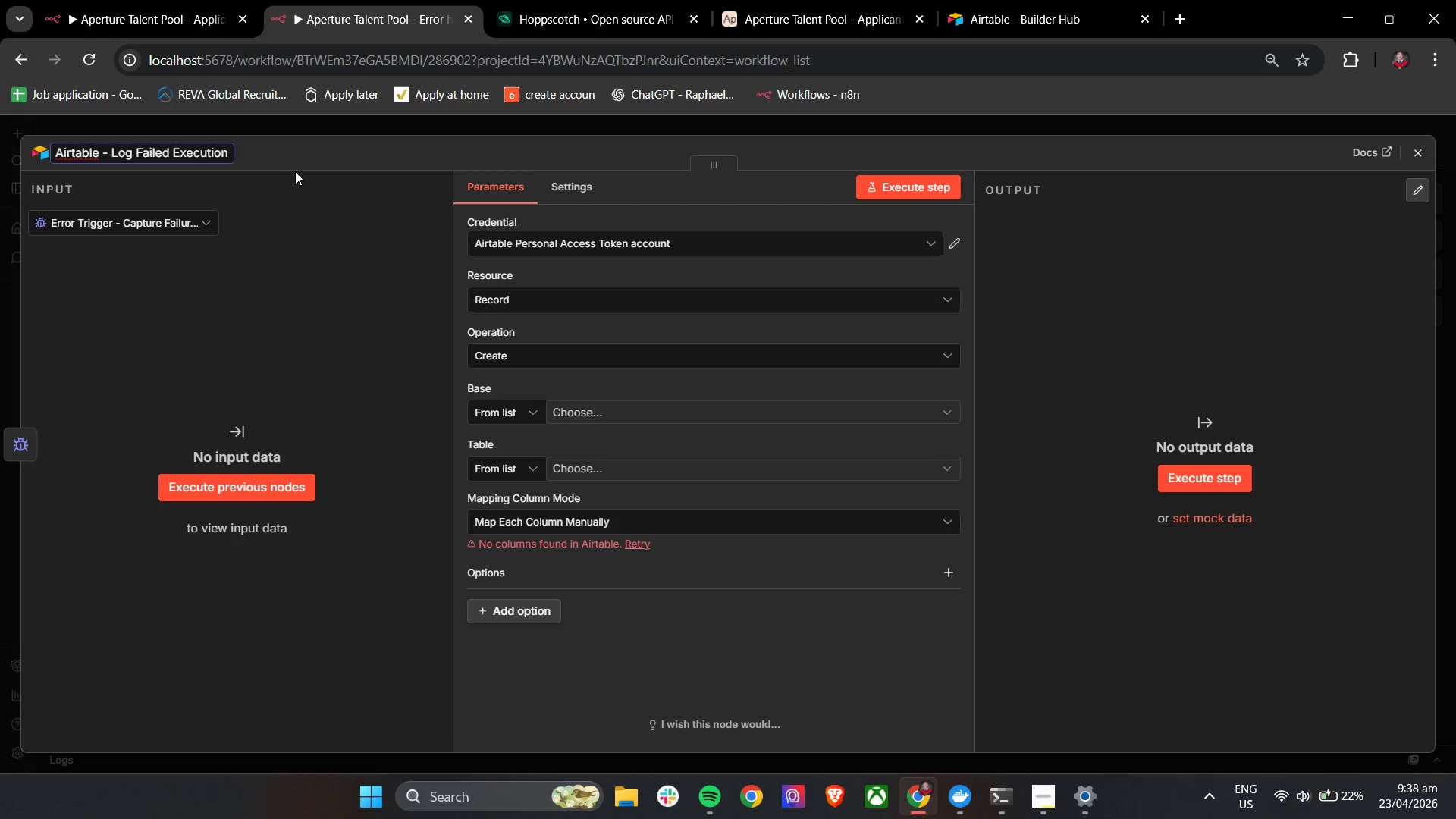 
left_click([314, 164])
 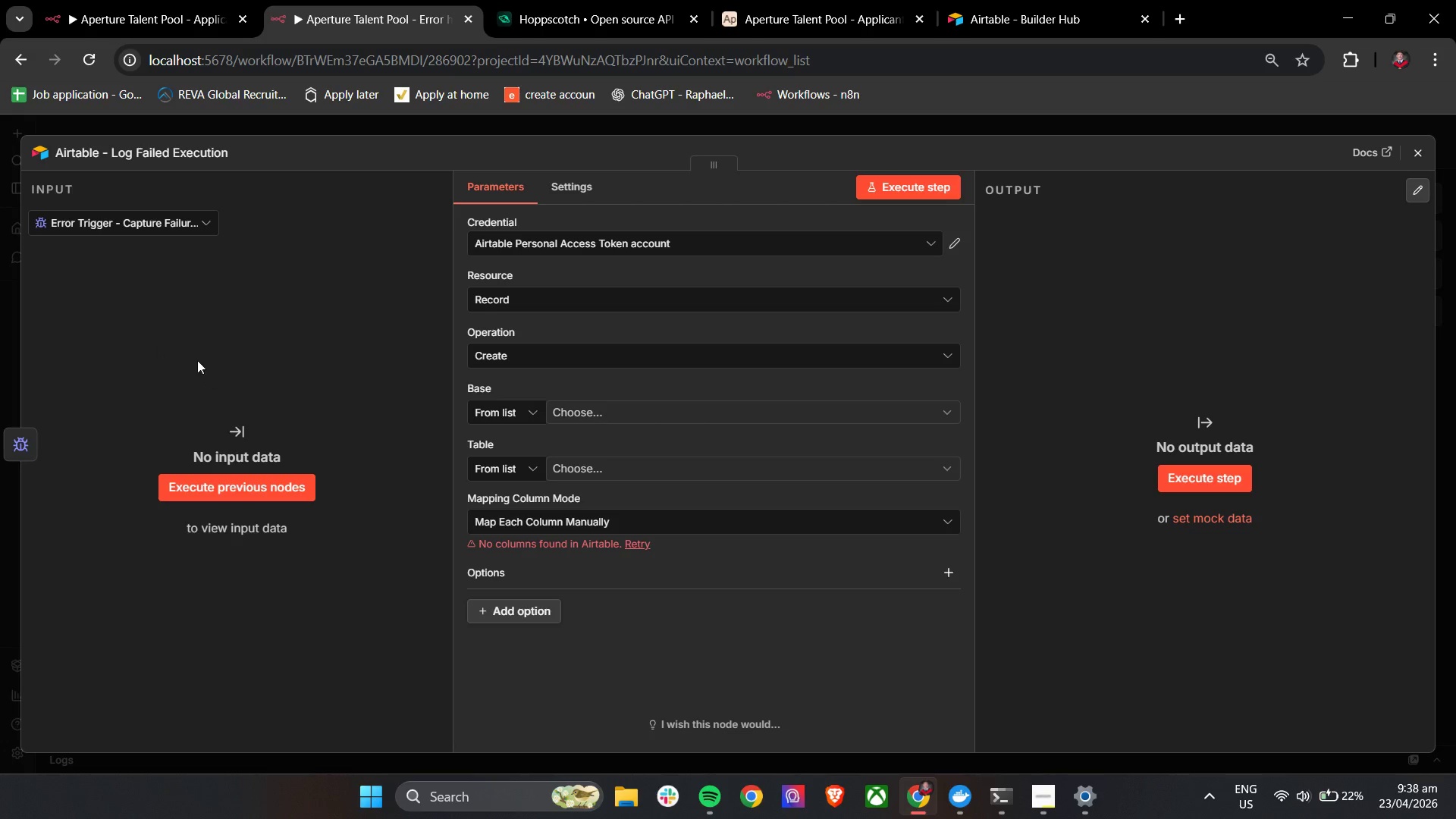 
left_click([594, 414])
 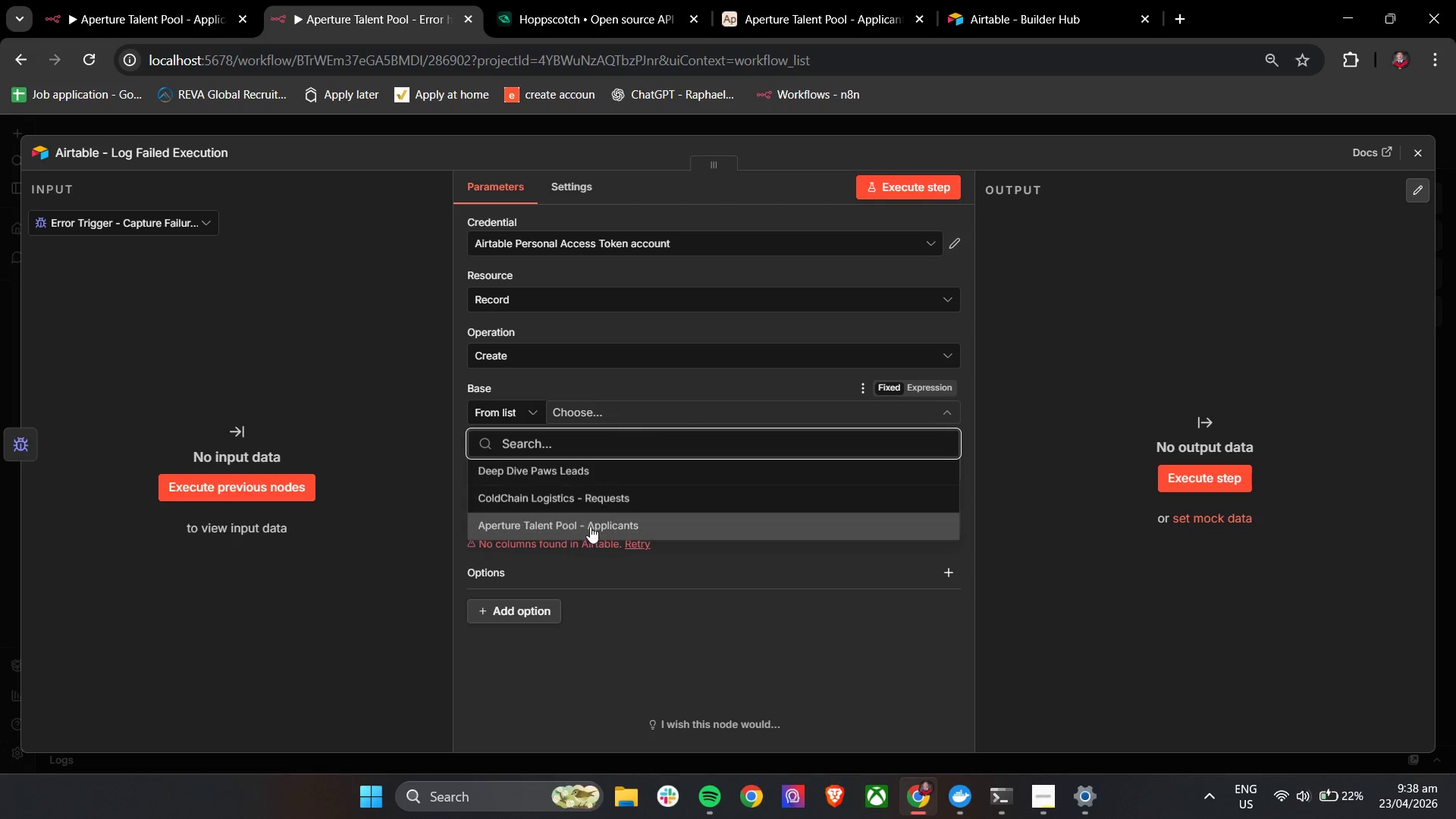 
left_click([589, 530])
 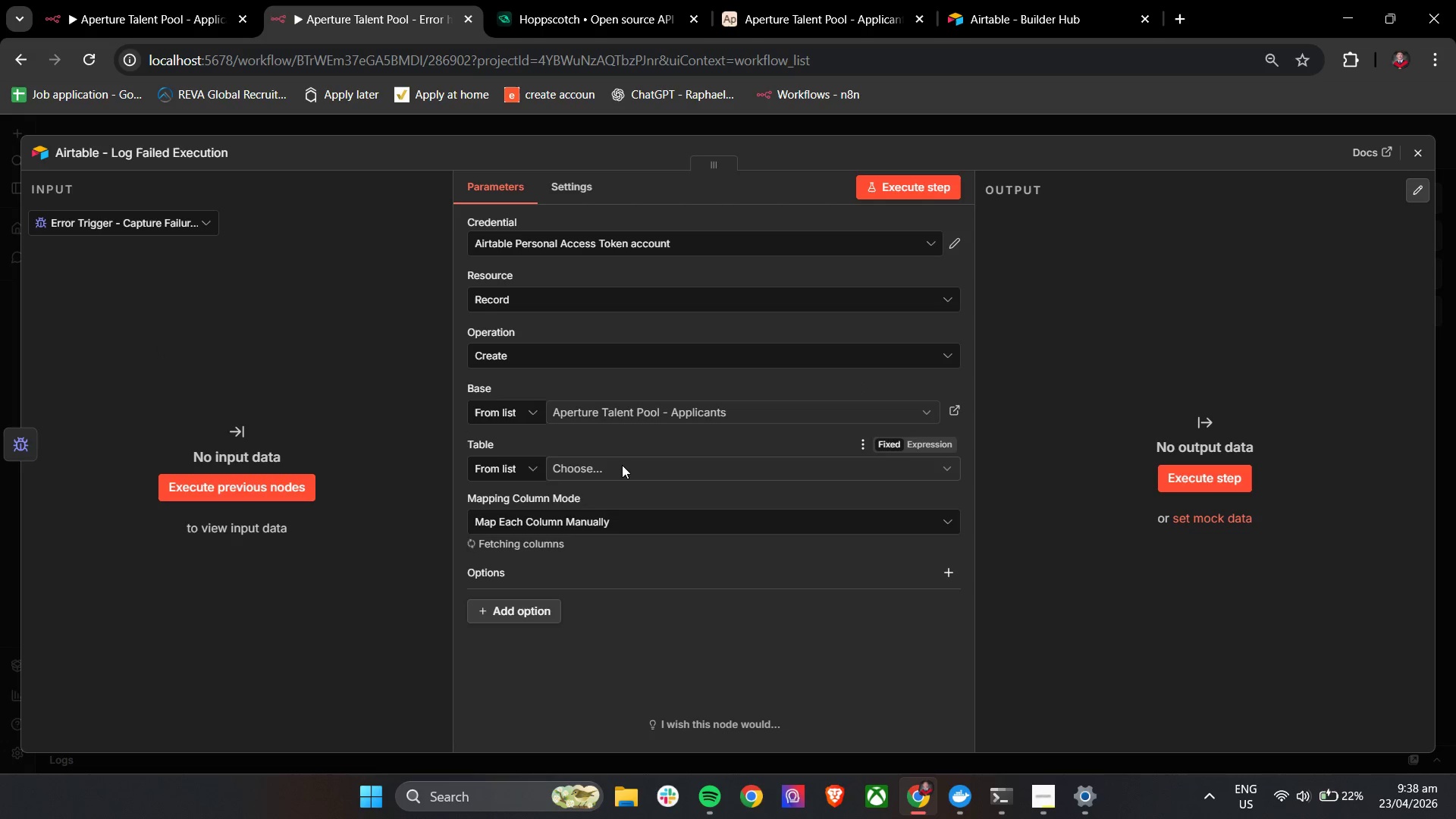 
left_click([622, 465])
 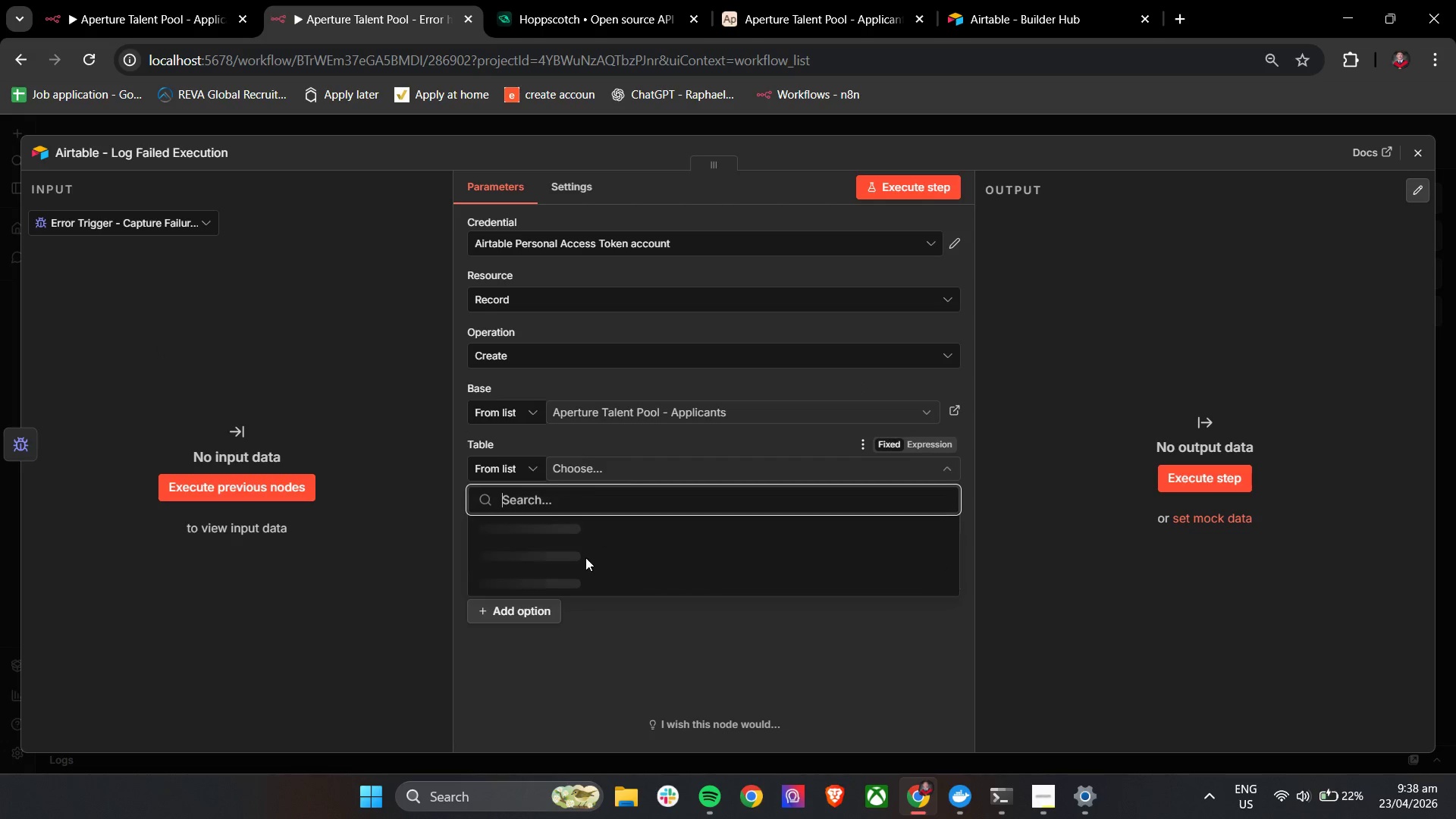 
mouse_move([590, 587])
 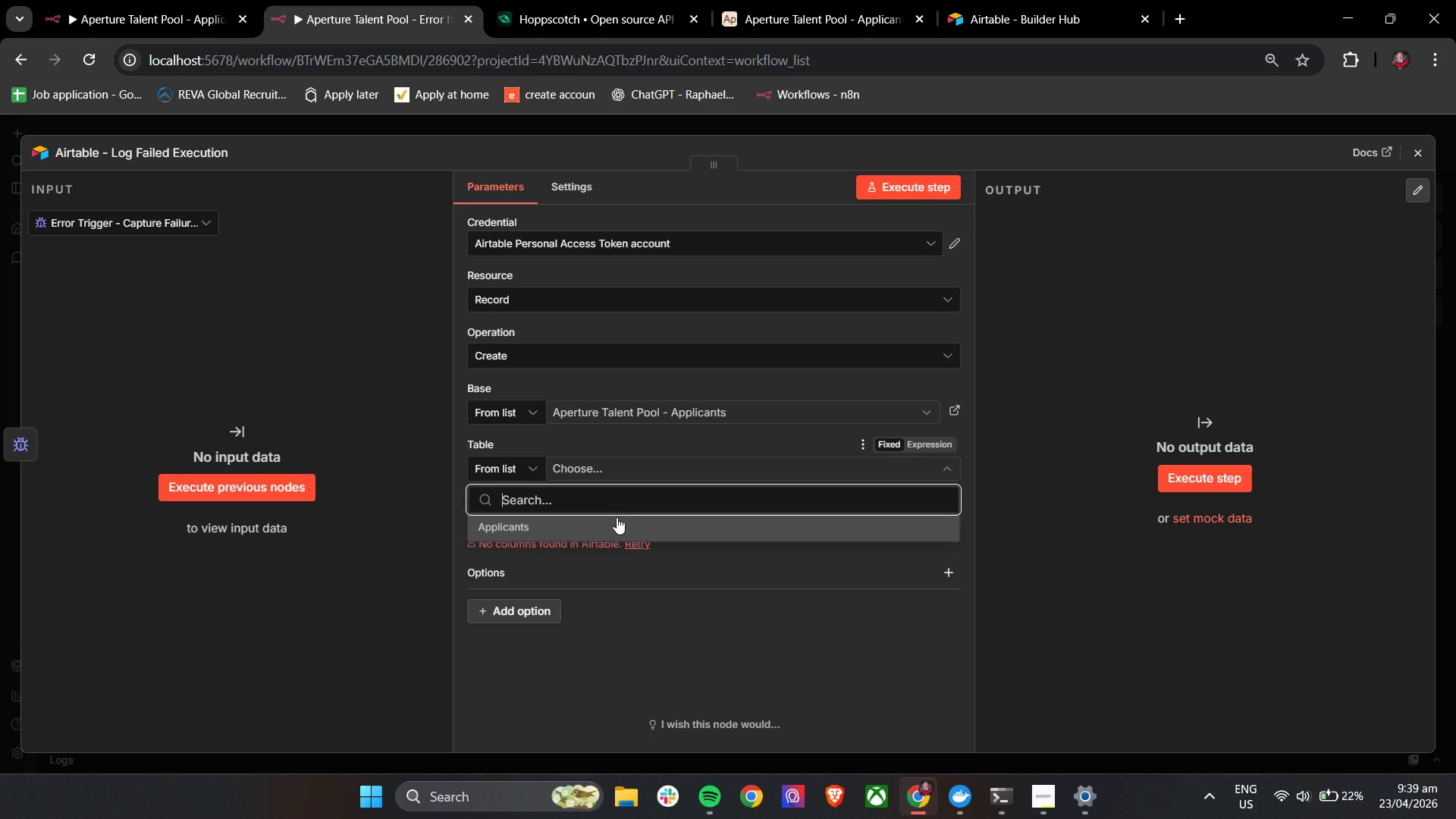 
left_click([608, 522])
 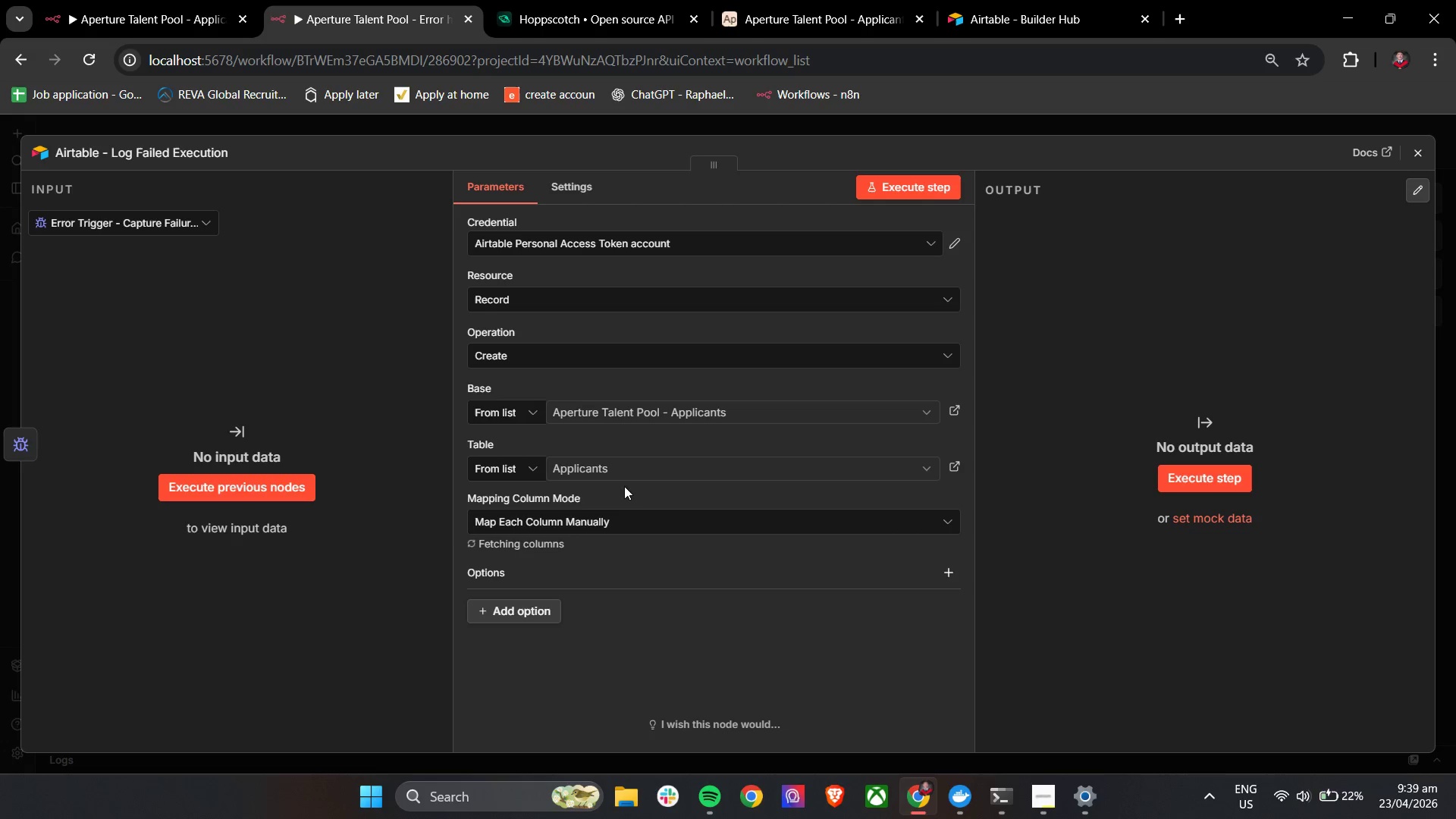 
left_click([633, 492])
 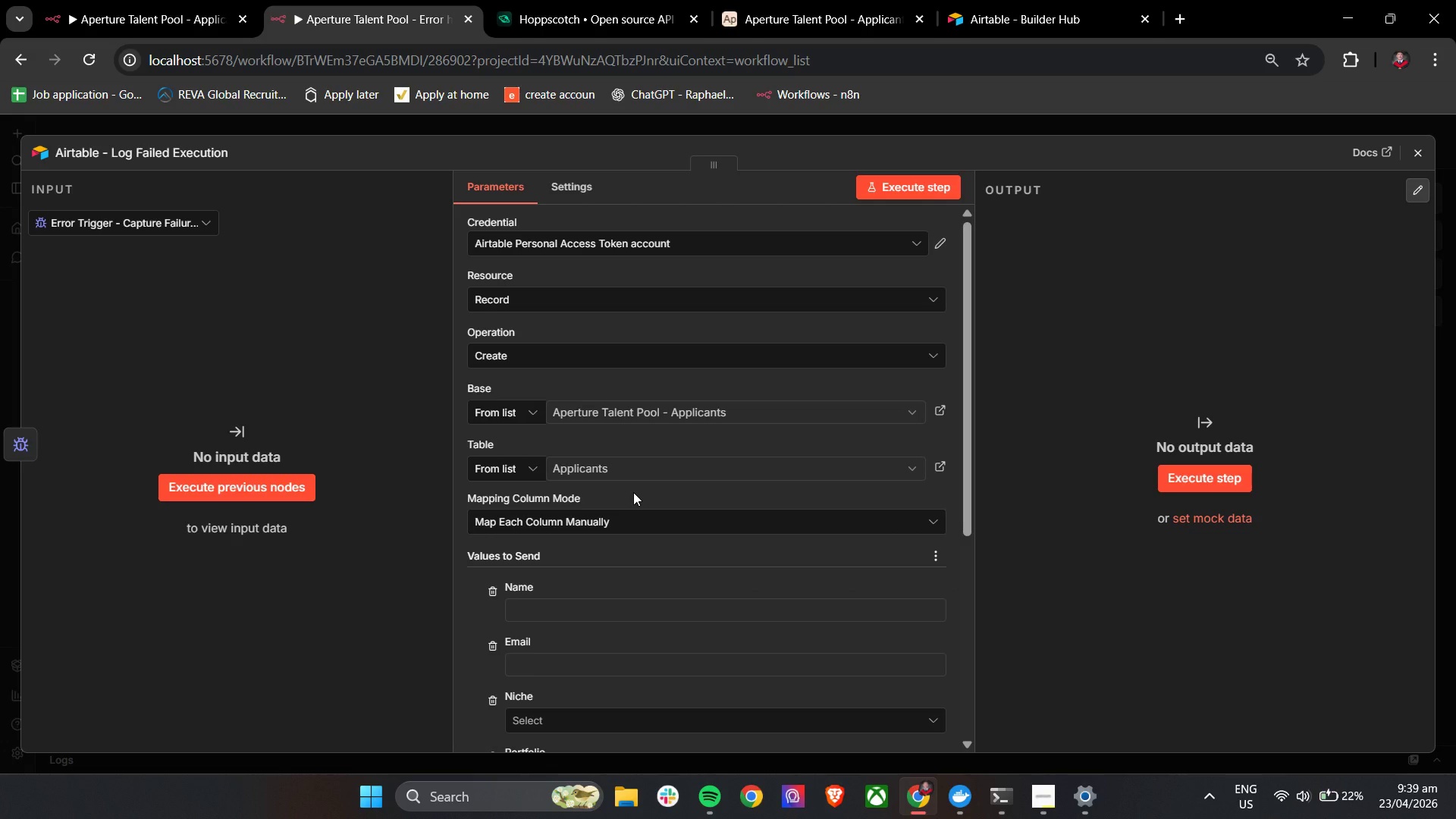 
wait(14.44)
 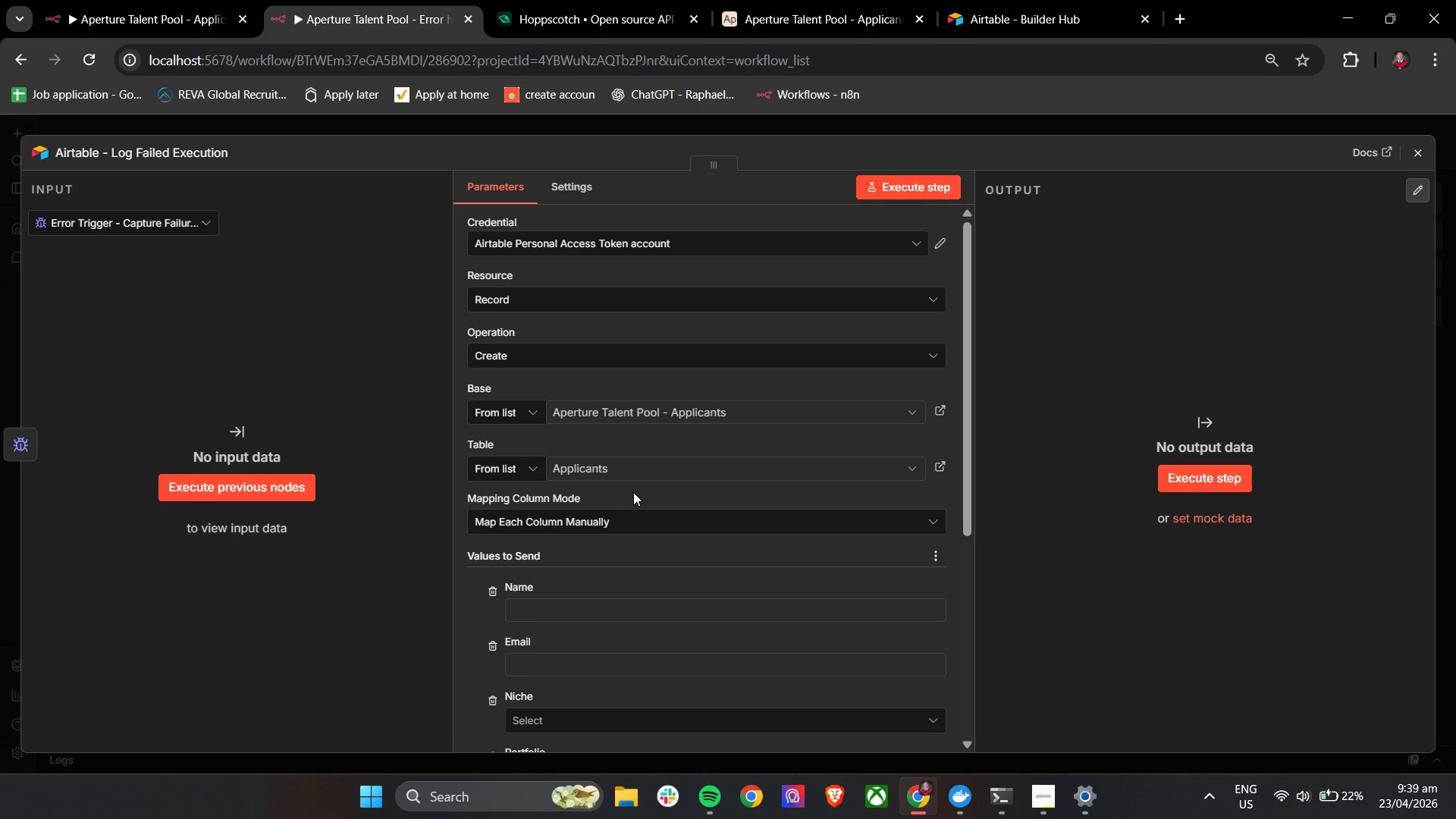 
scroll: coordinate [692, 525], scroll_direction: down, amount: 2.0
 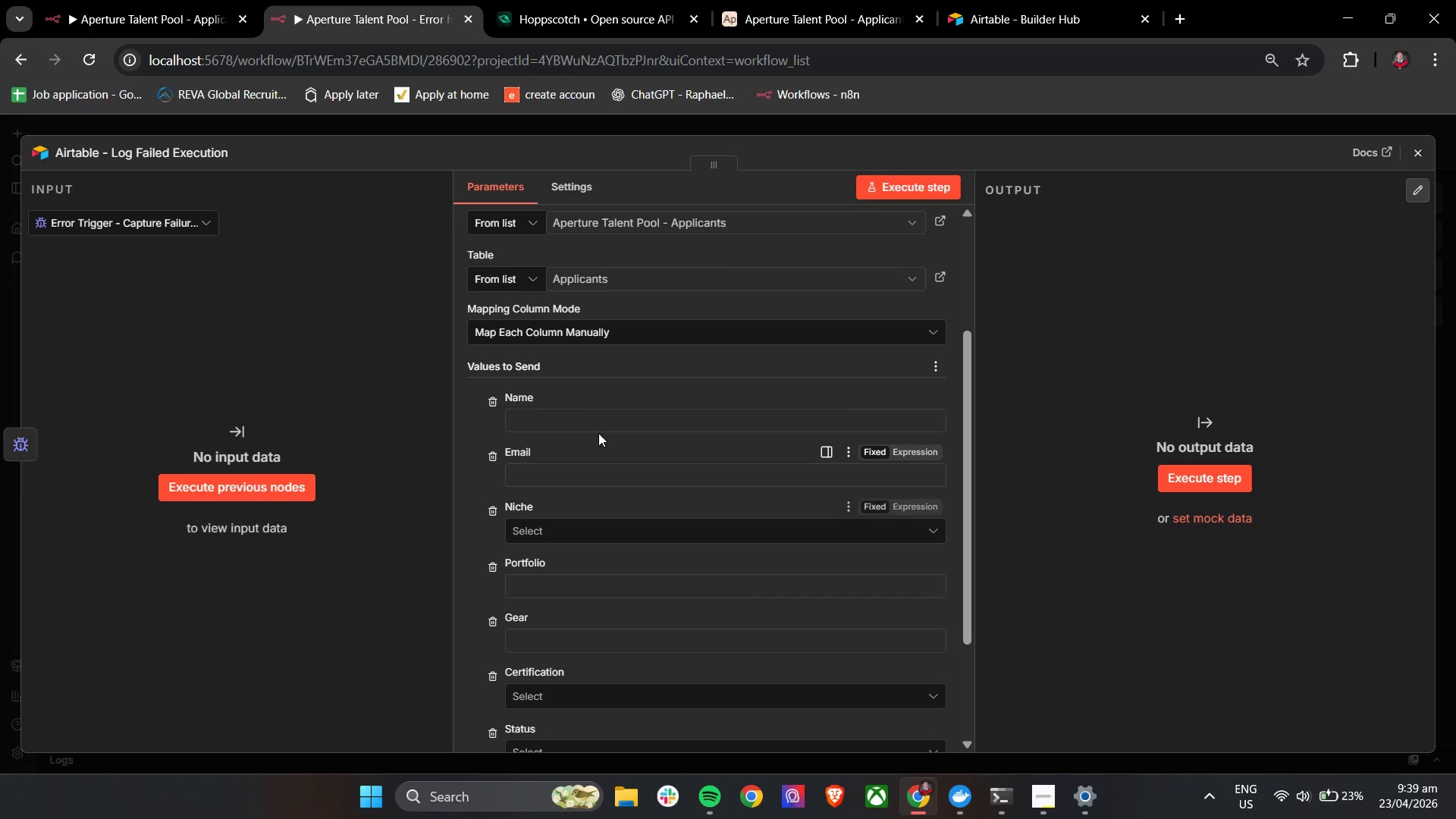 
left_click([598, 428])
 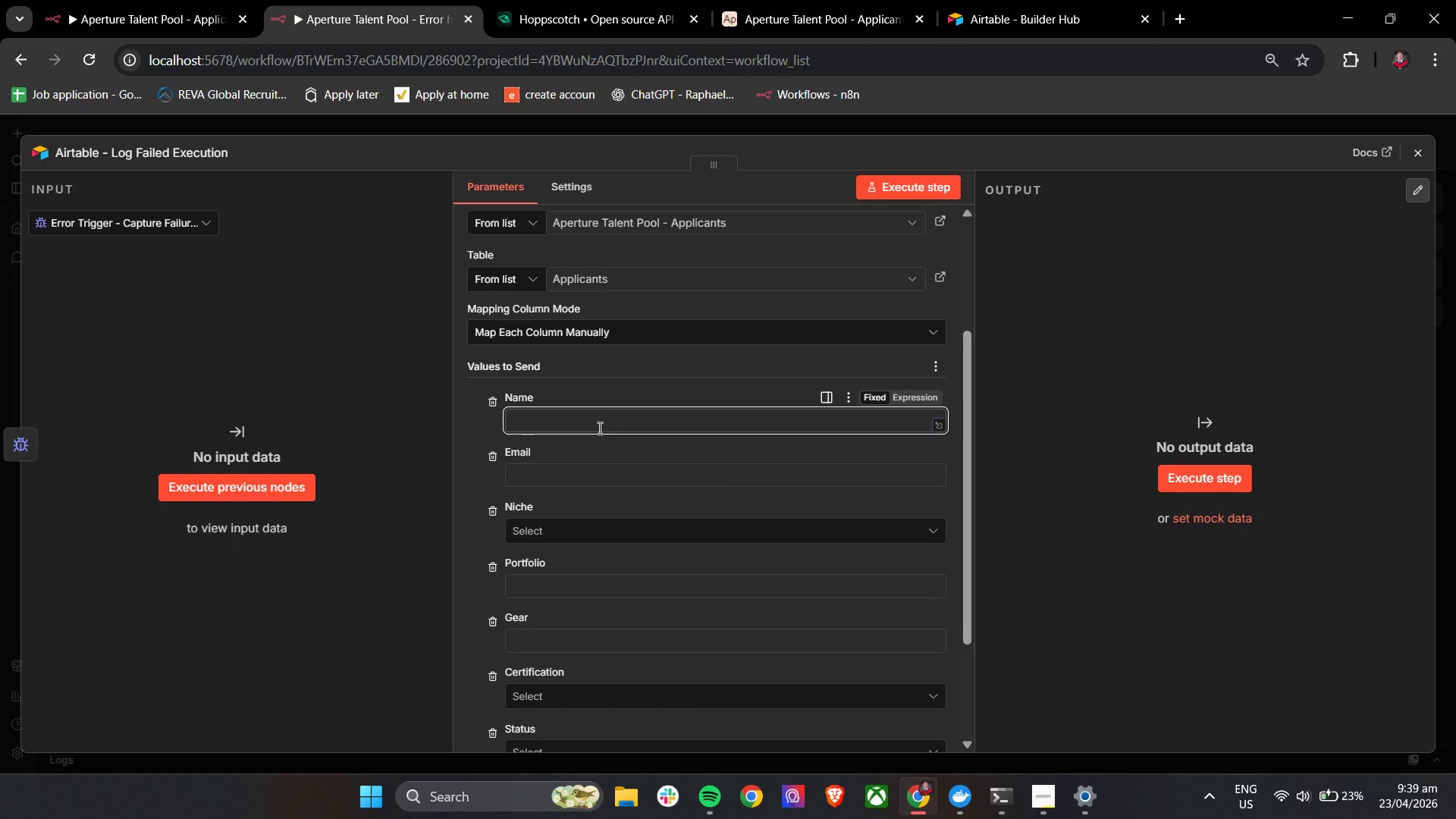 
wait(38.45)
 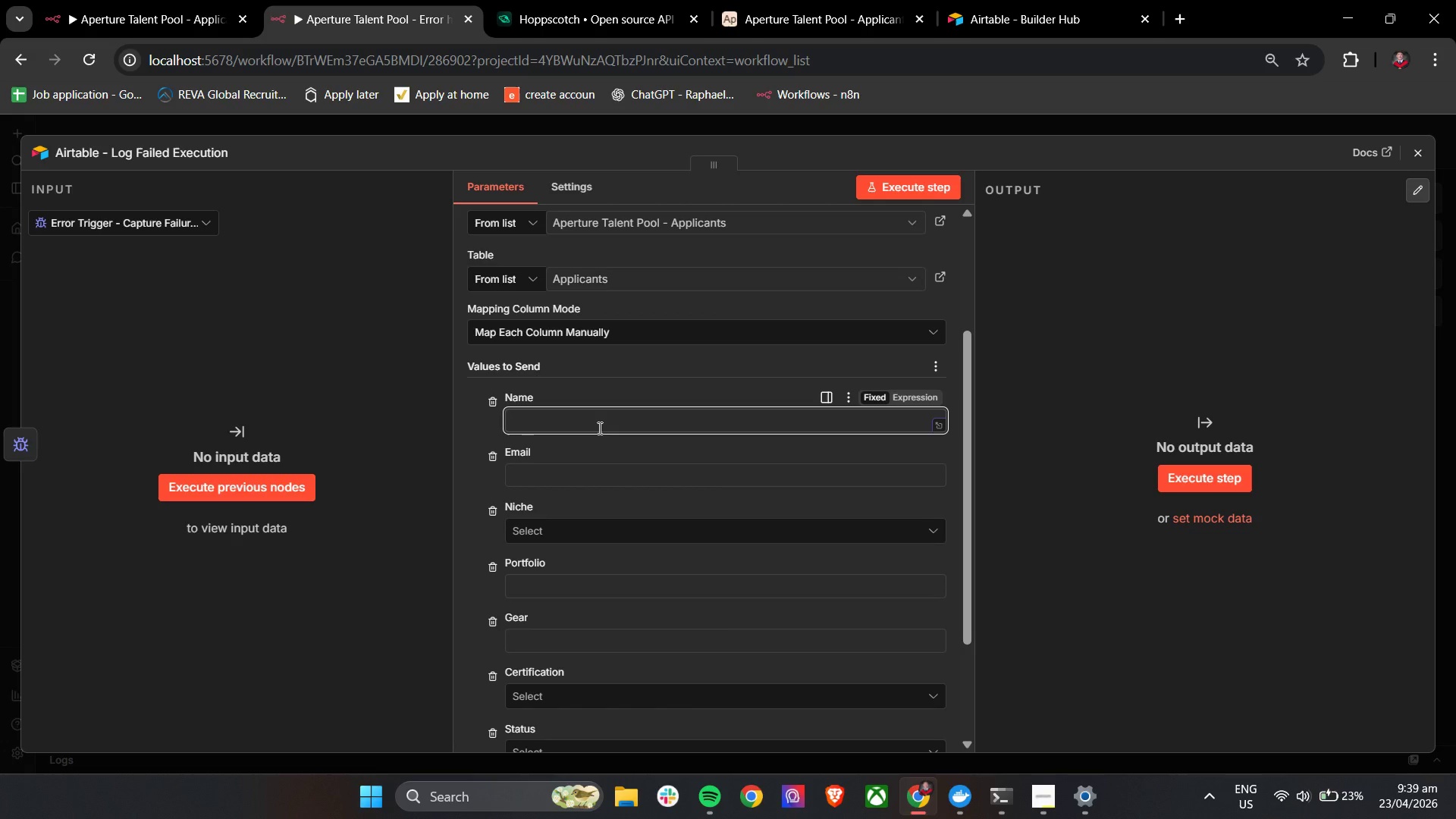 
left_click([635, 370])
 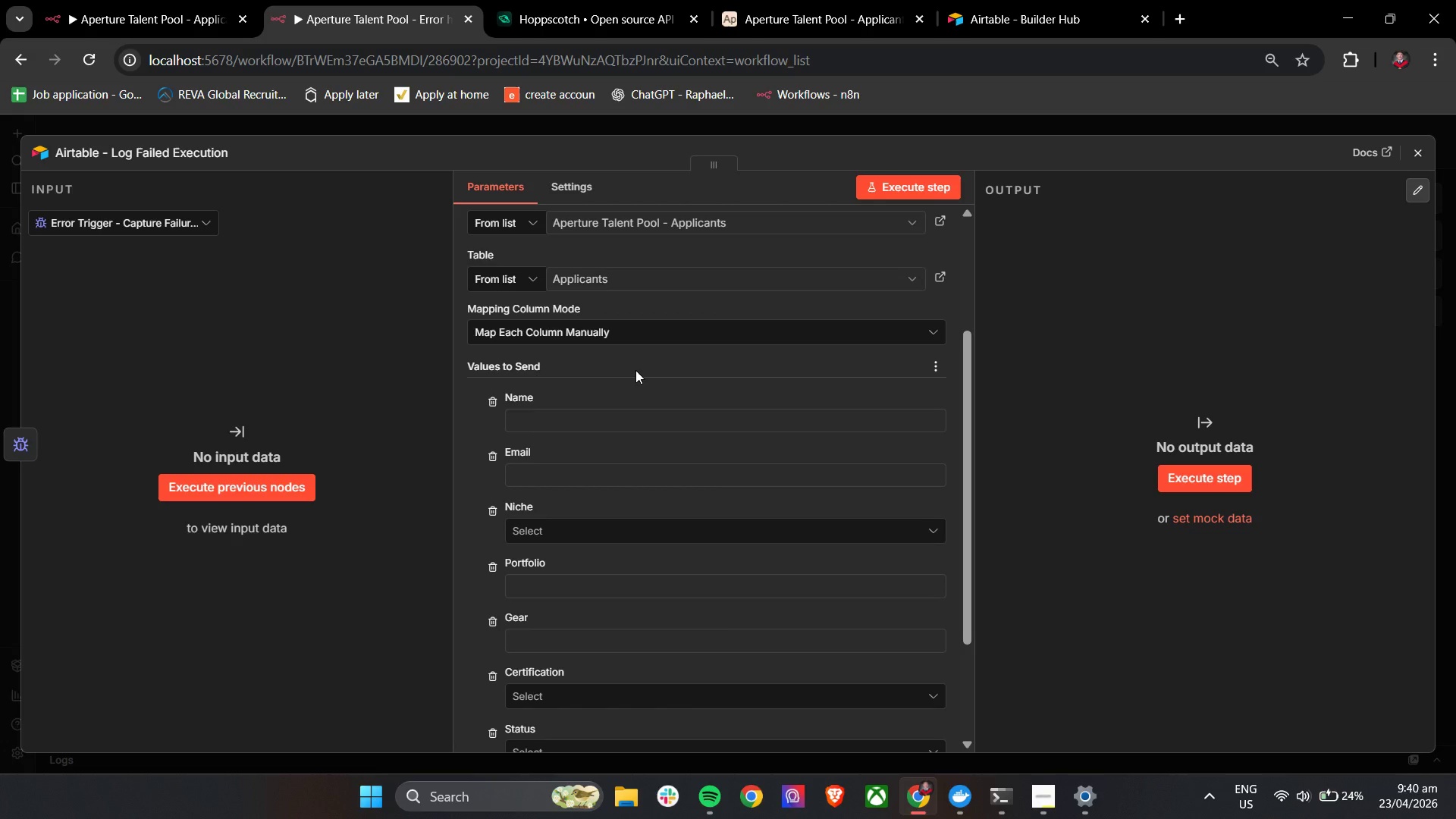 
wait(40.17)
 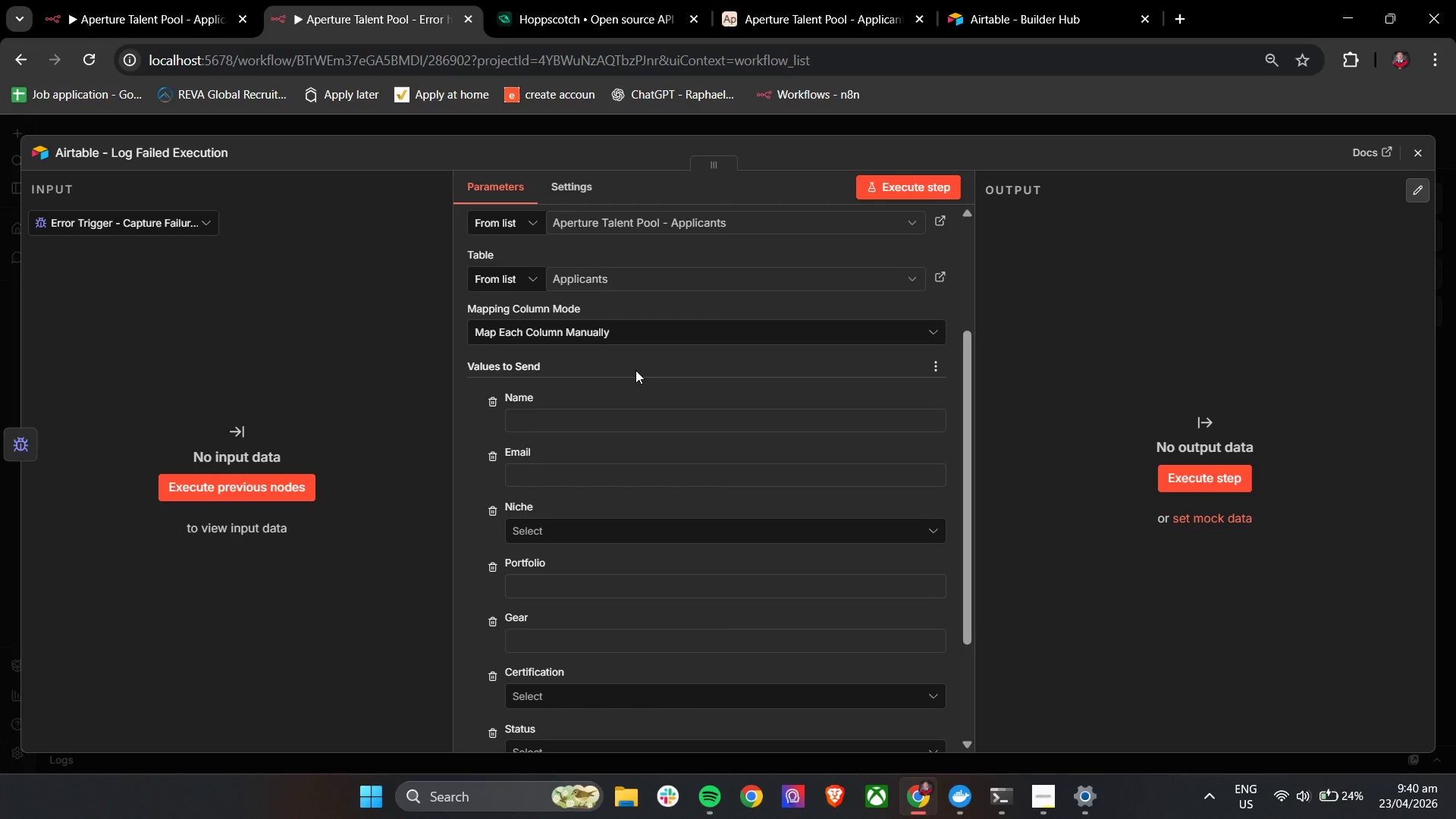 
left_click([1043, 0])
 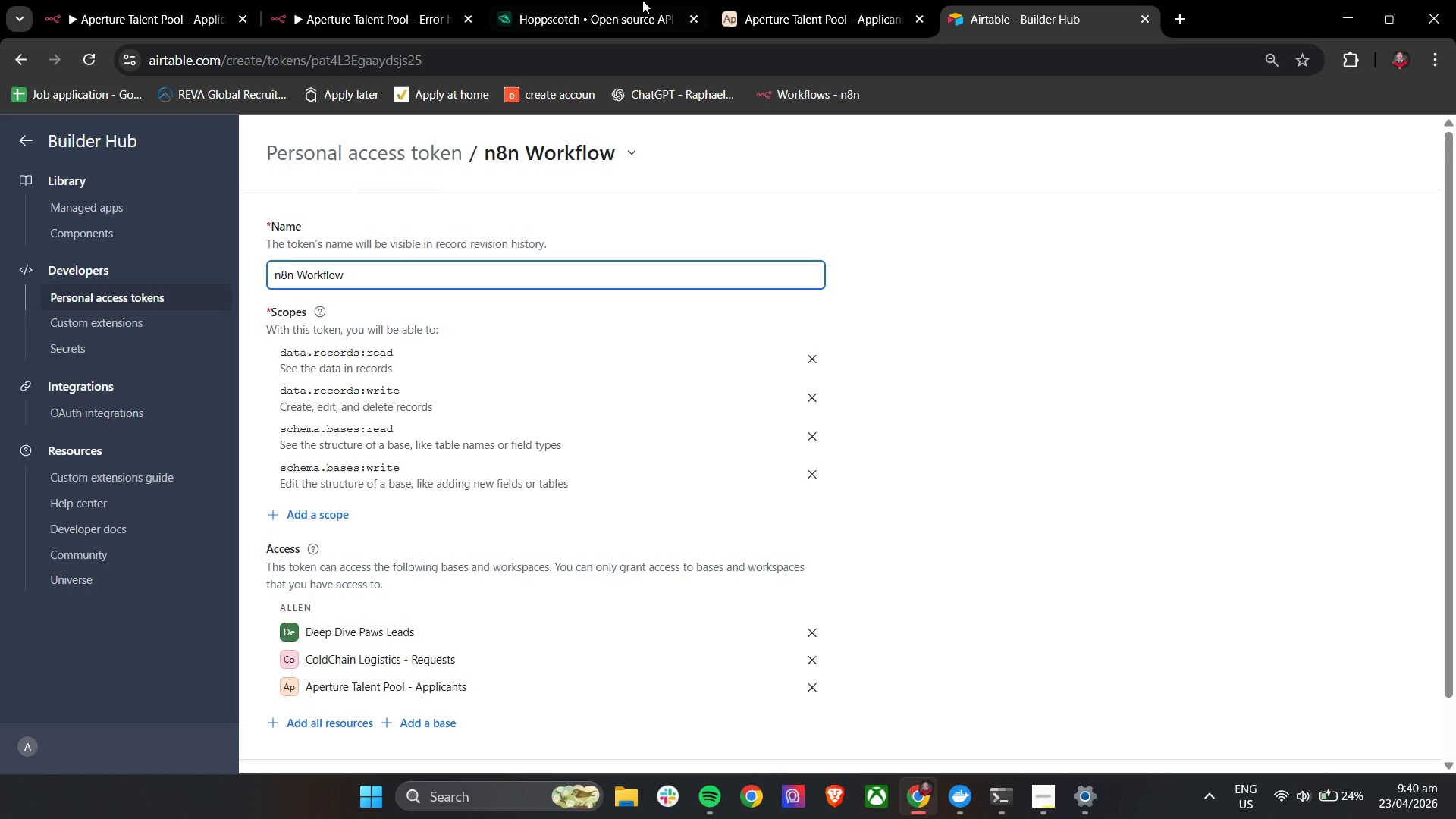 
left_click([837, 0])
 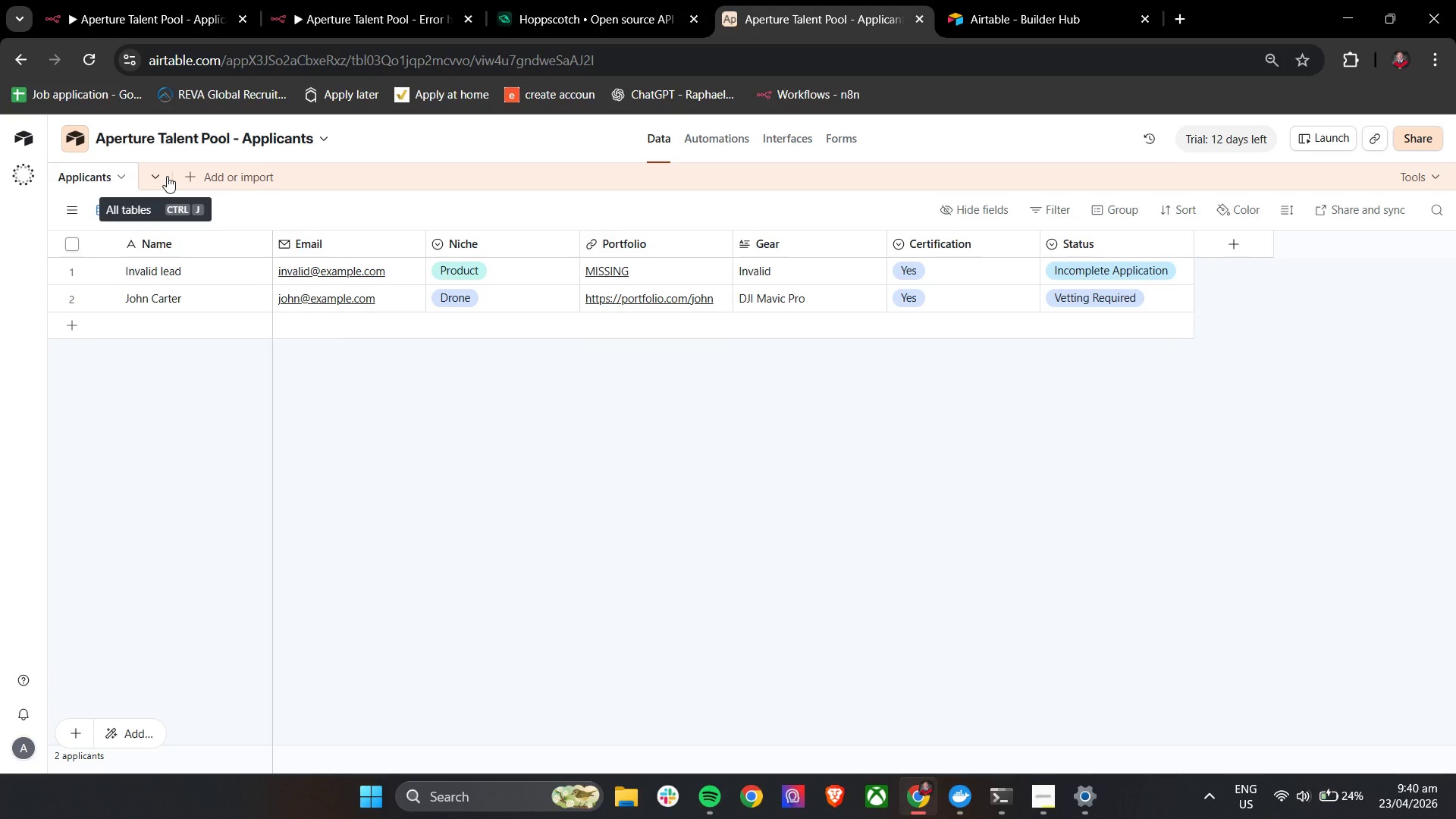 
left_click([165, 174])
 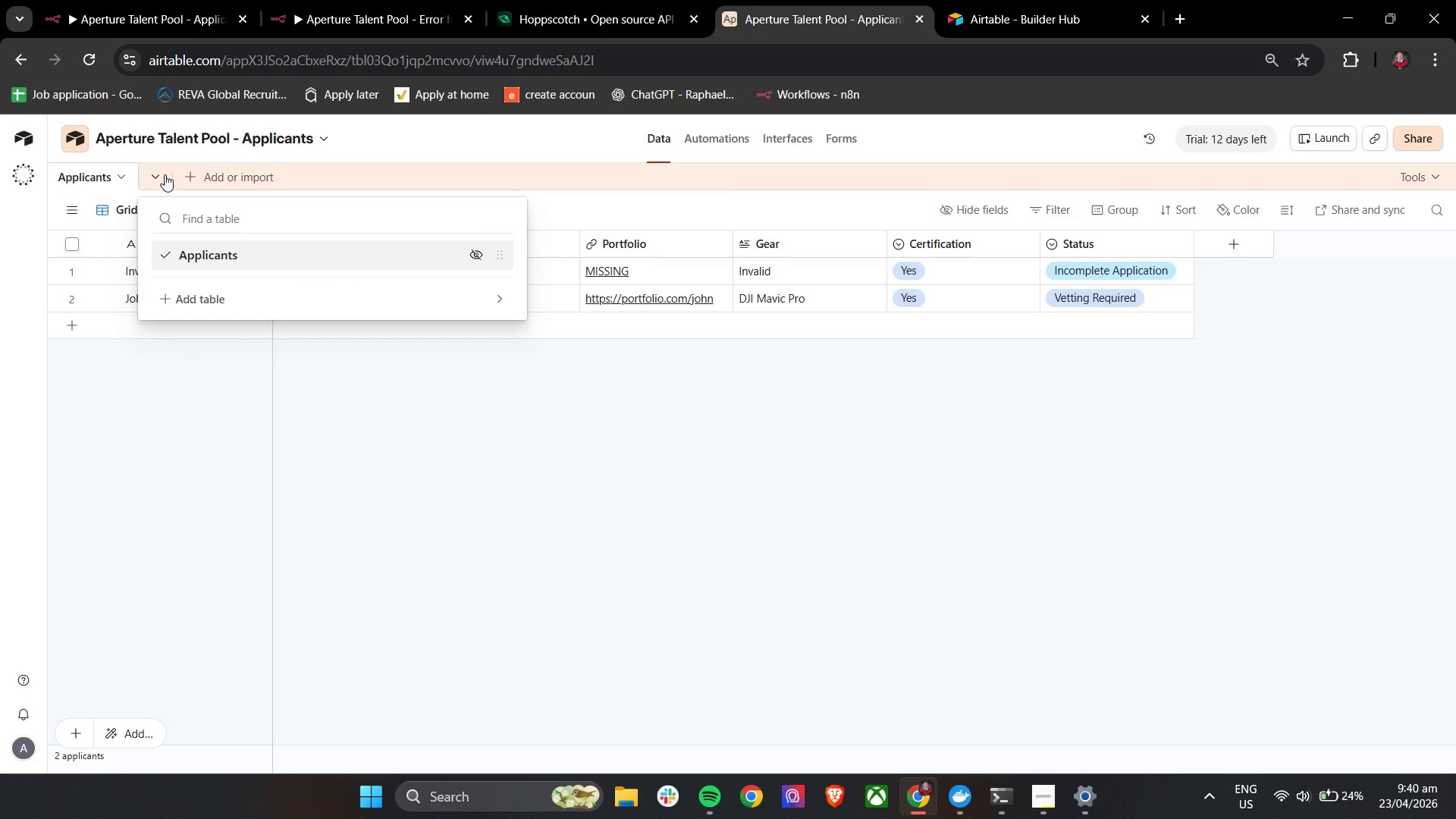 
left_click([165, 174])
 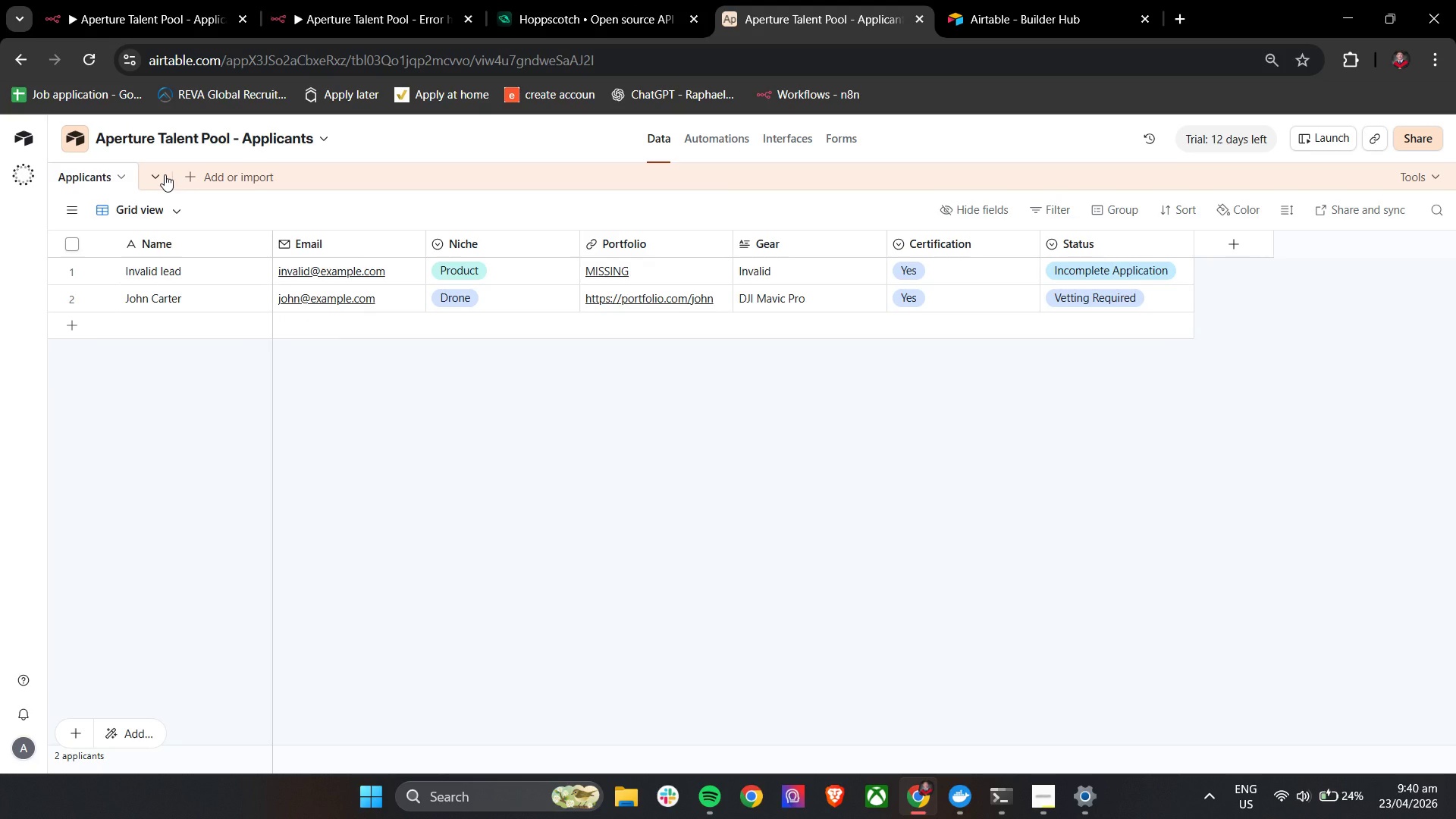 
wait(7.99)
 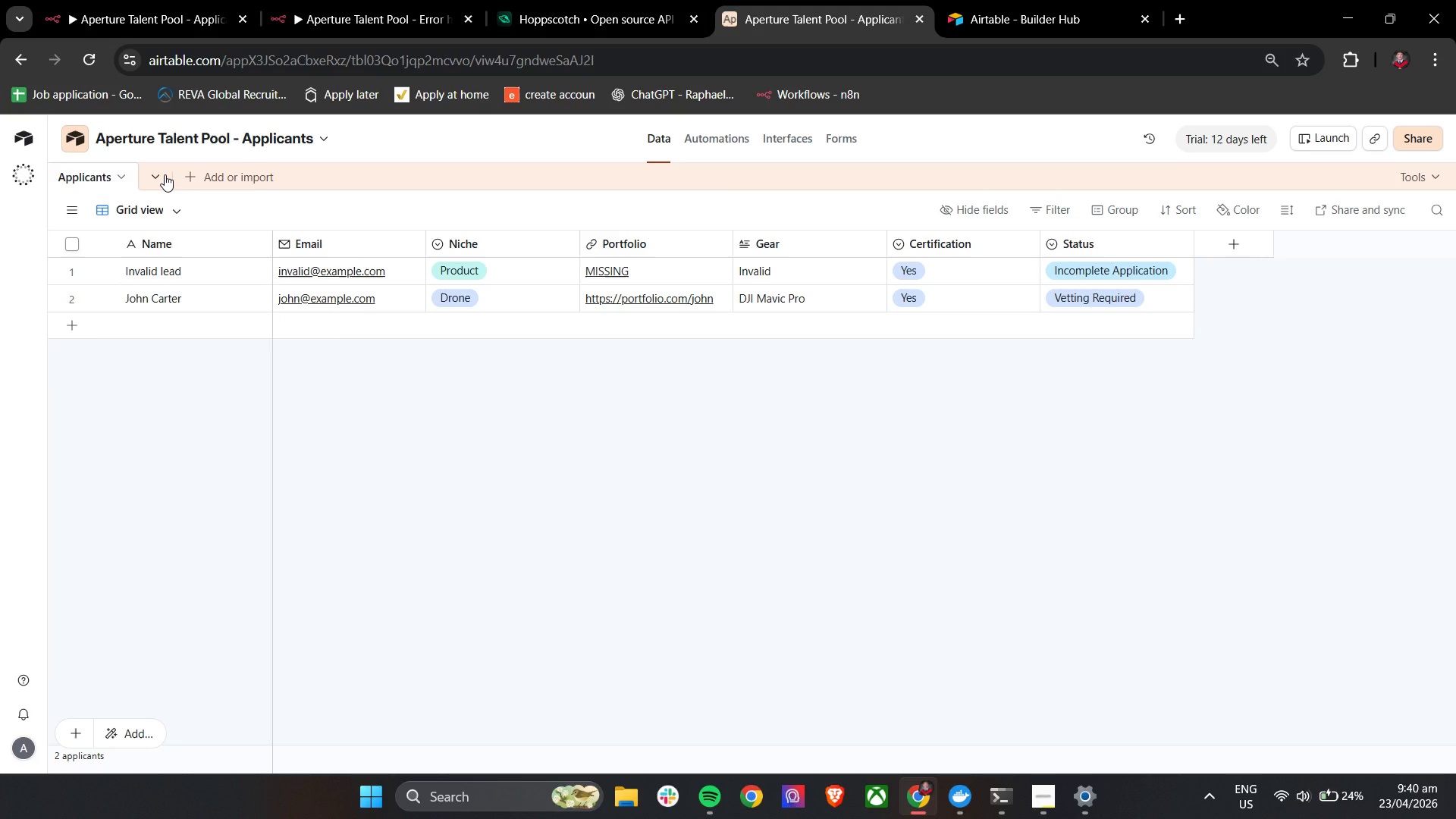 
left_click([158, 175])
 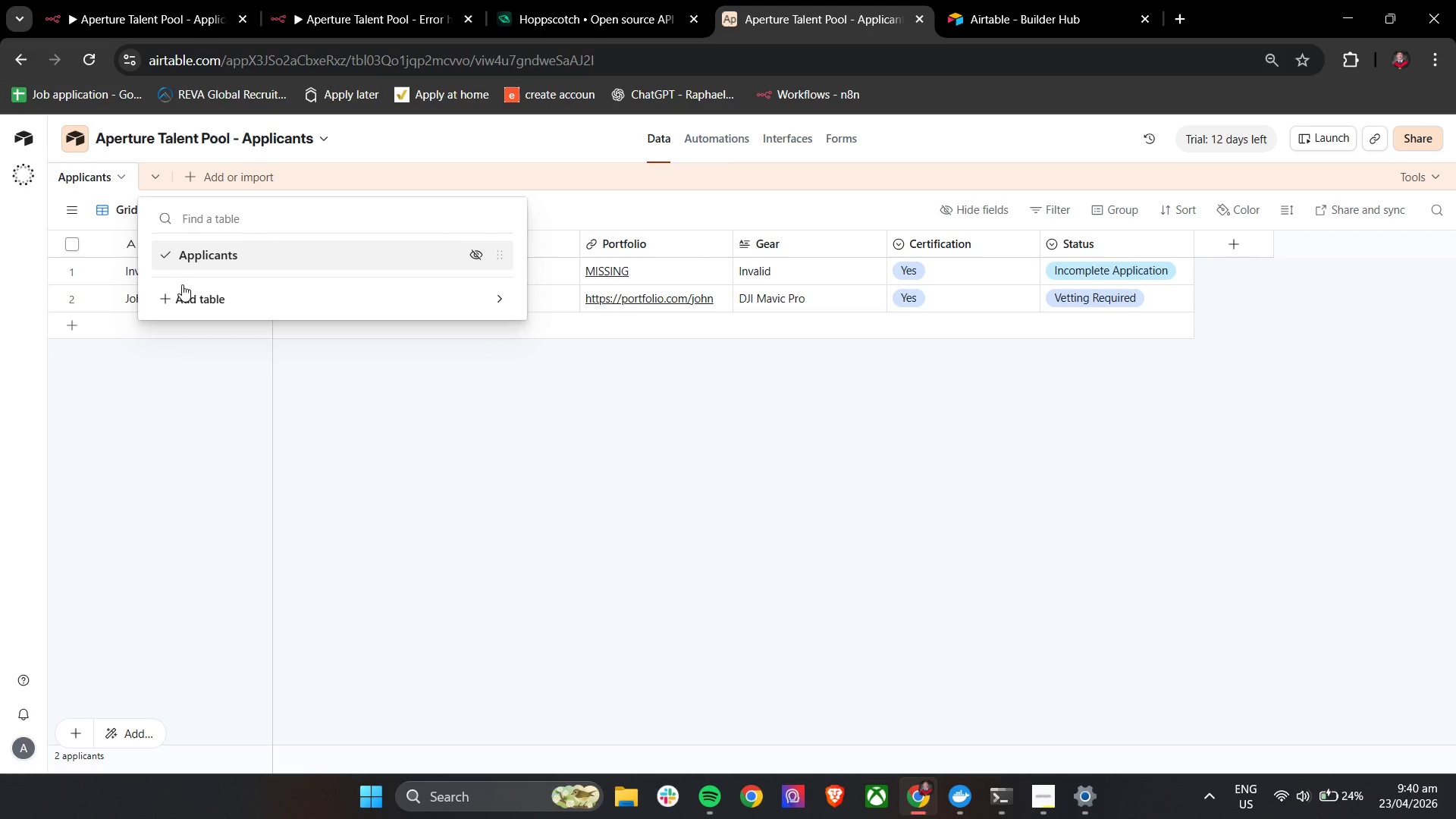 
left_click([182, 299])
 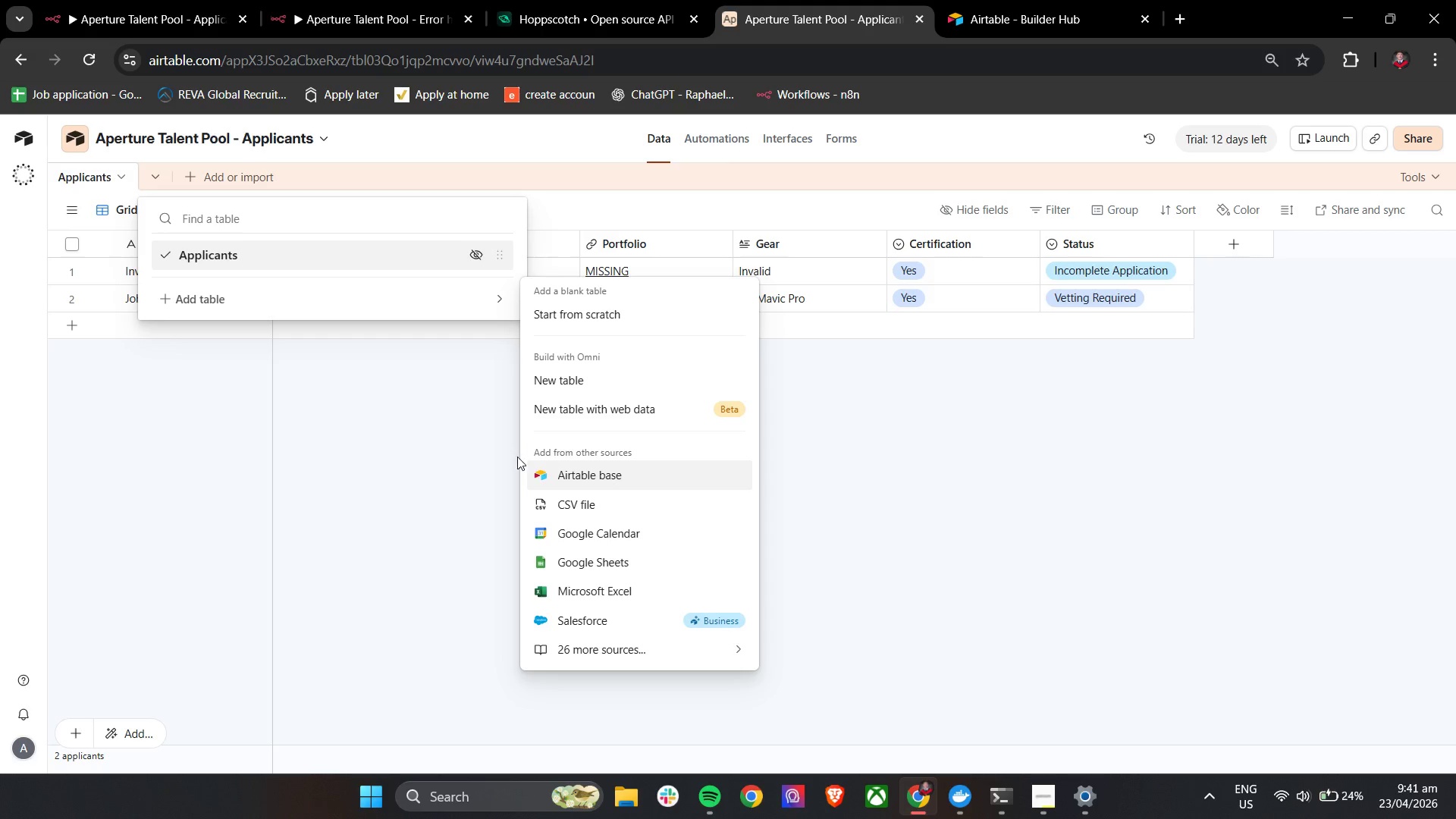 
left_click([545, 384])
 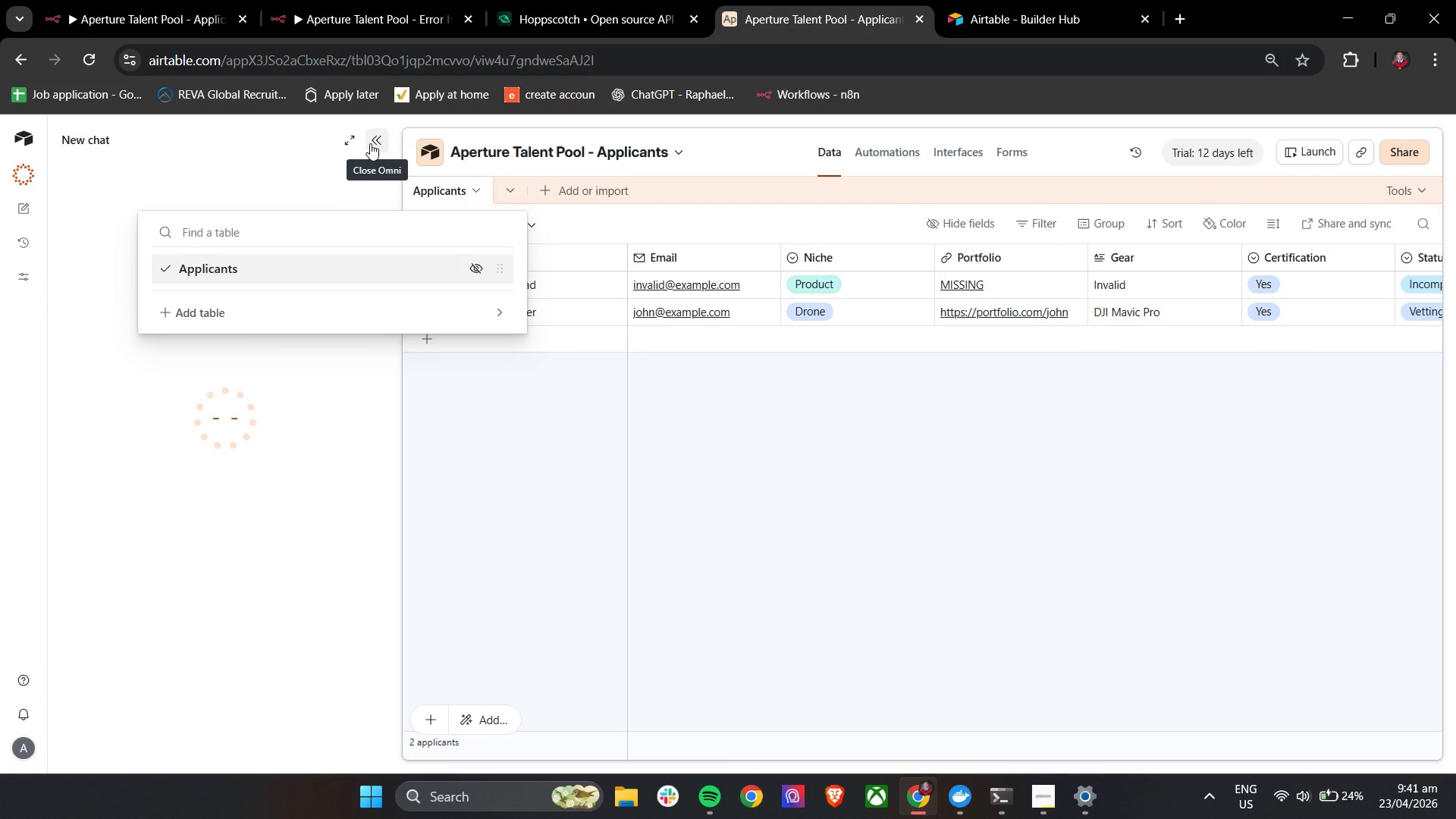 
wait(5.31)
 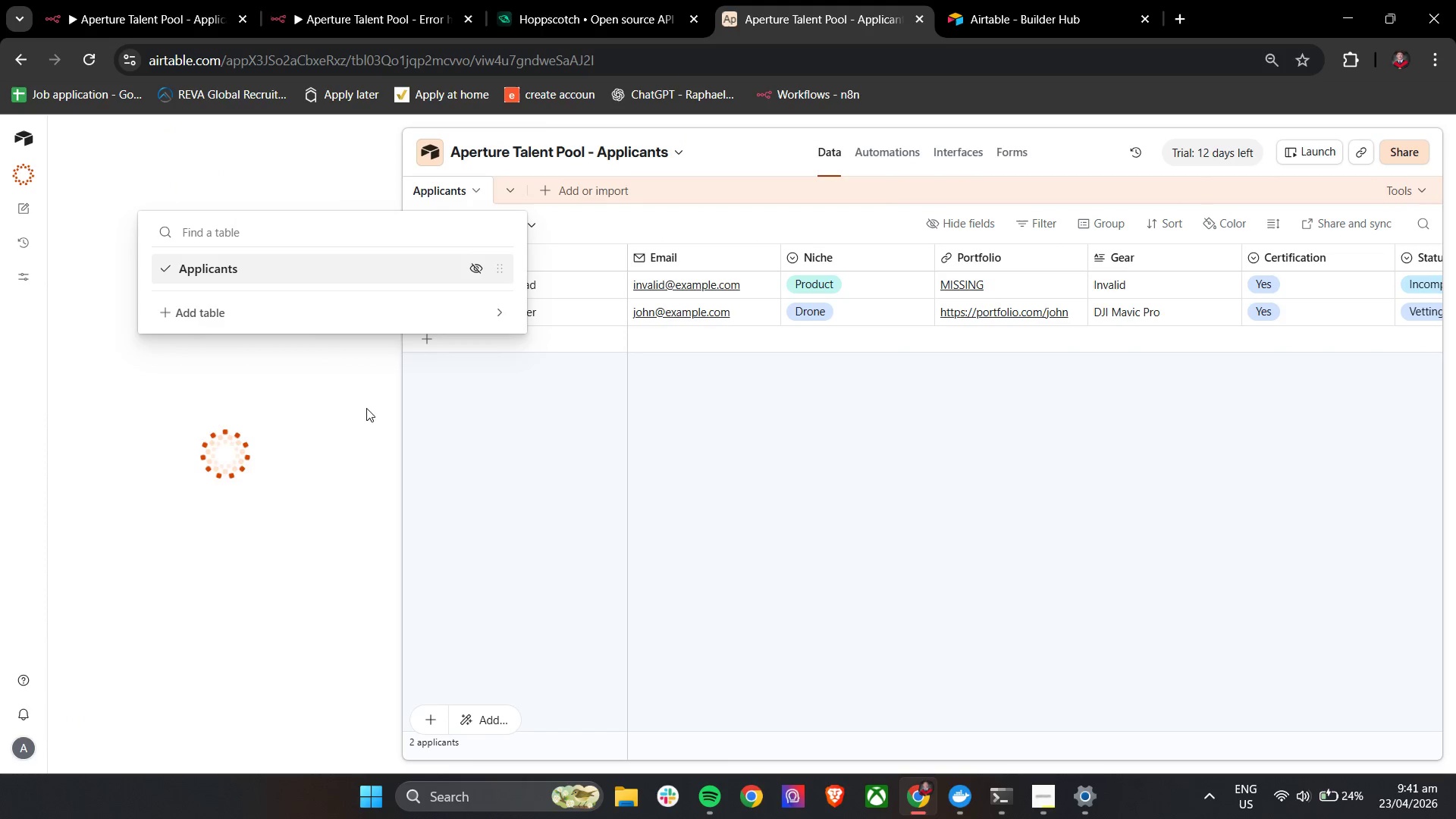 
left_click([370, 143])
 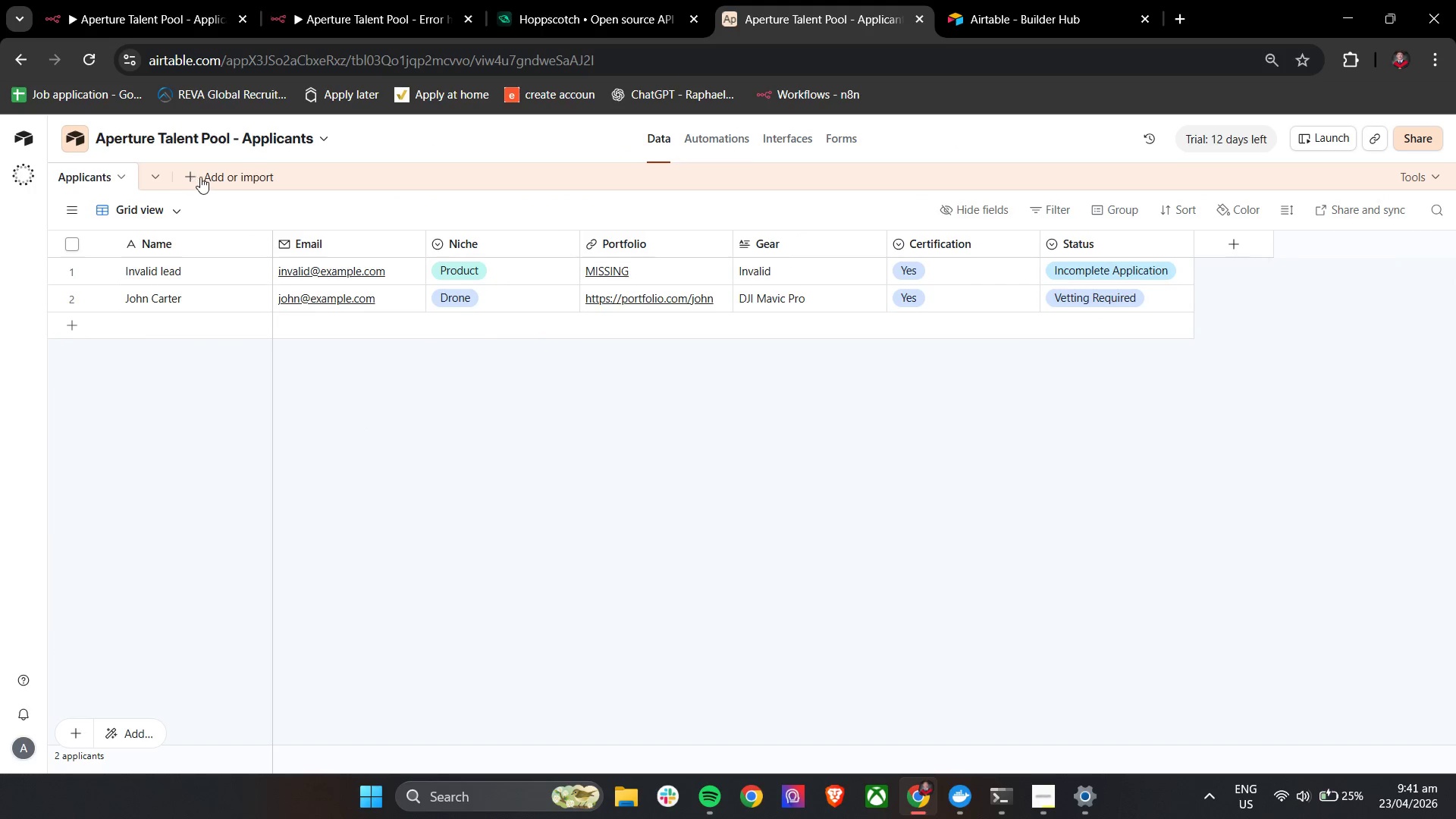 
left_click([157, 174])
 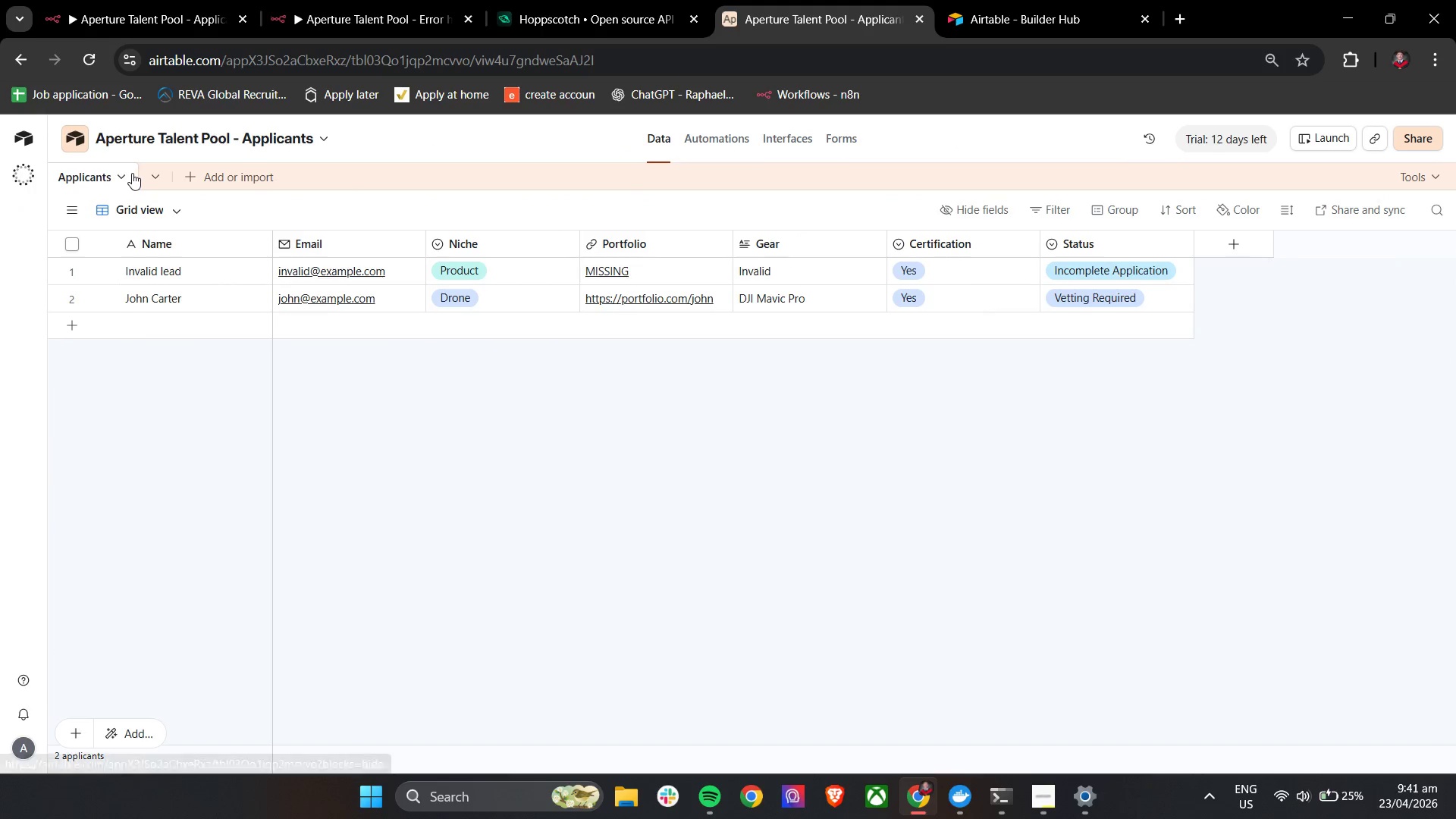 
double_click([132, 173])
 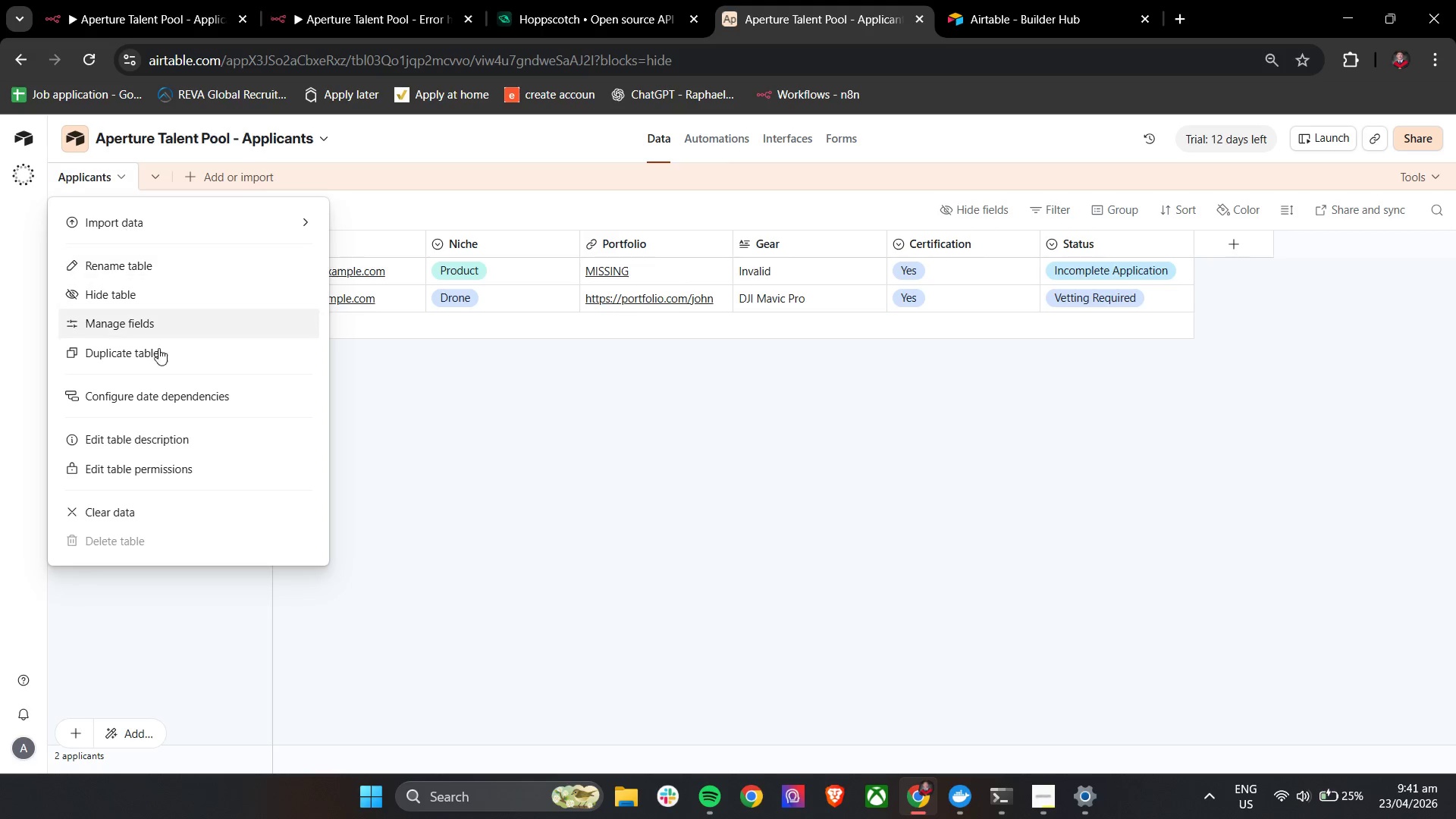 
left_click([441, 505])
 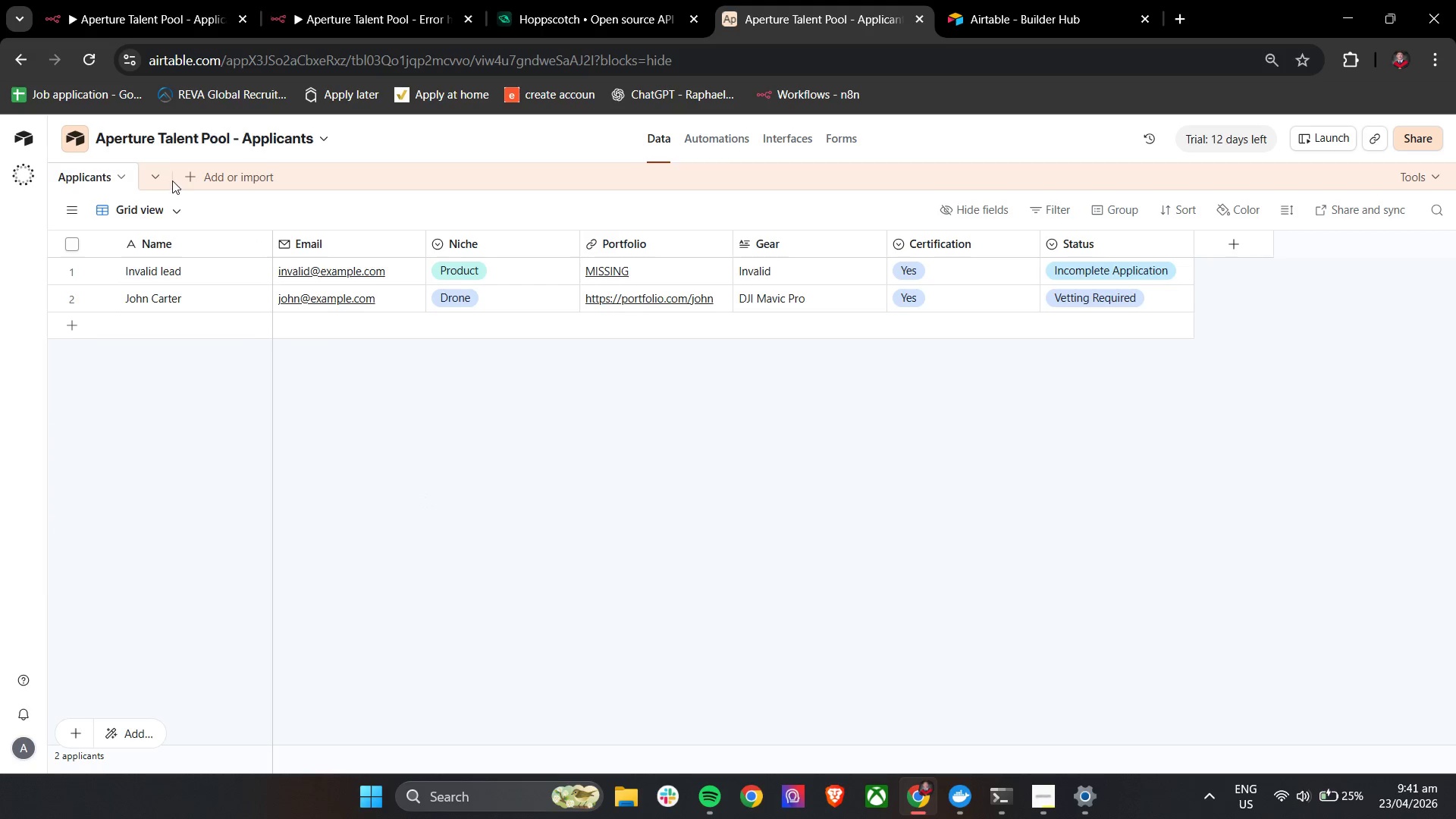 
left_click([153, 177])
 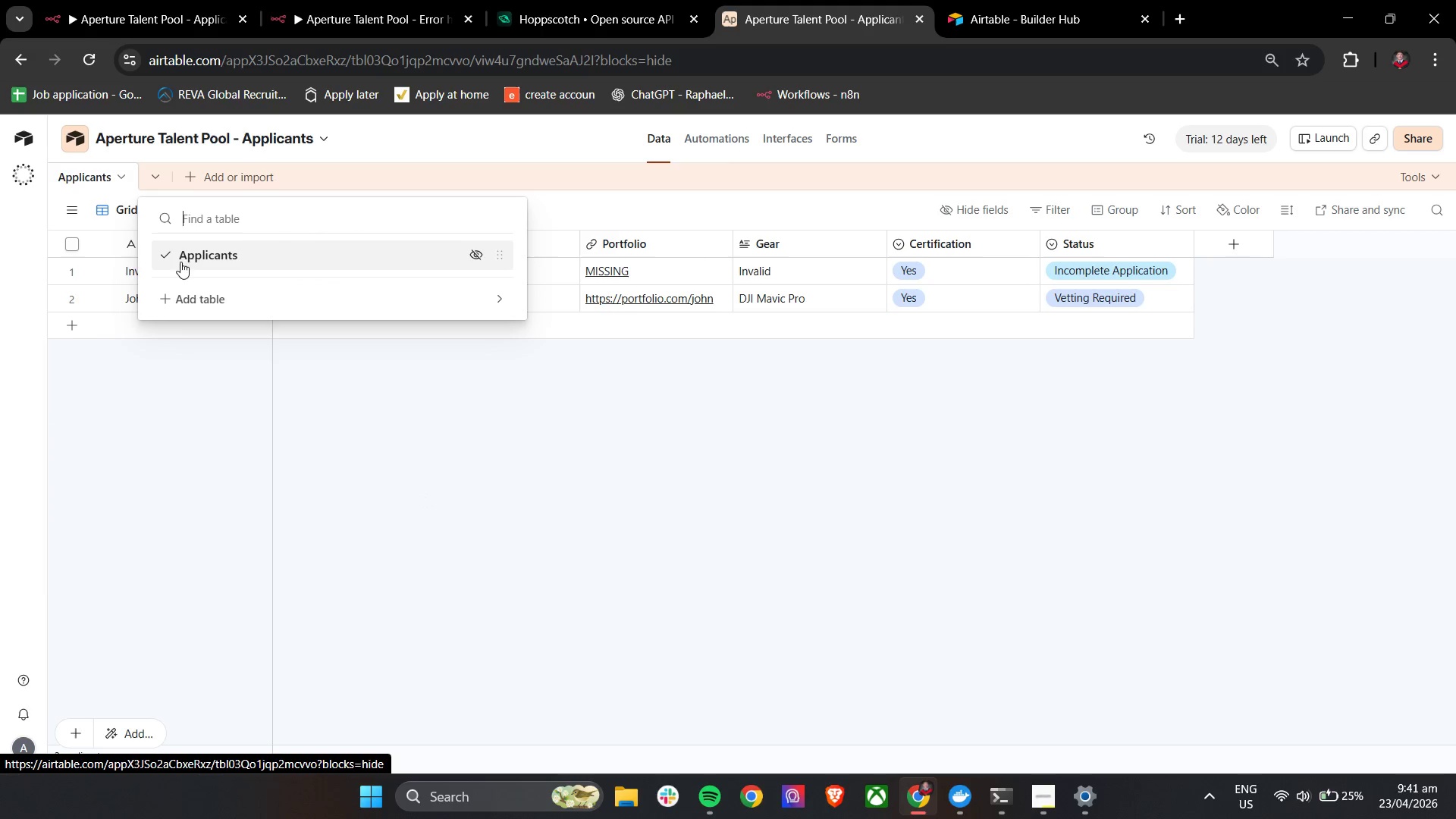 
left_click([176, 257])
 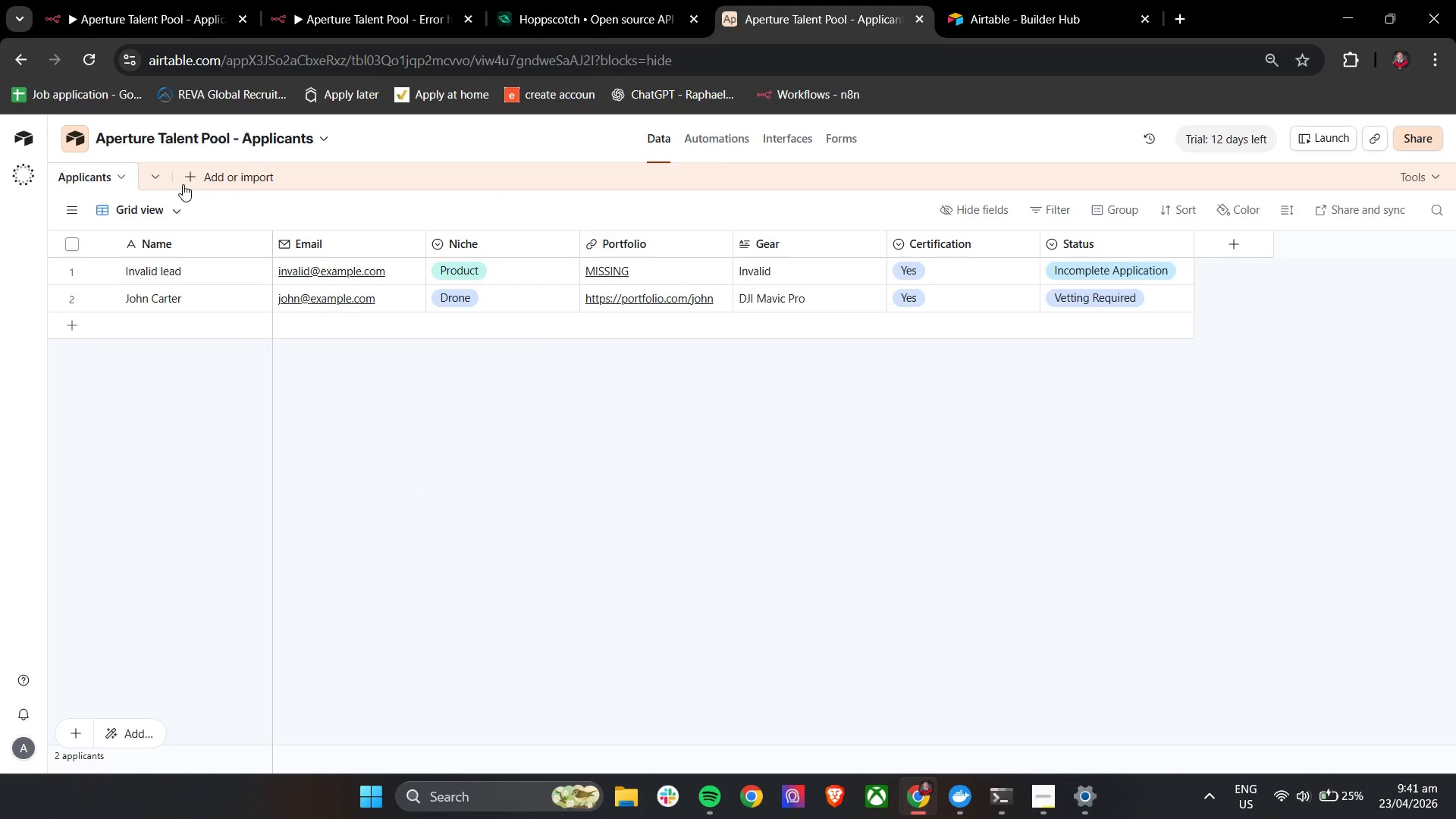 
left_click([155, 178])
 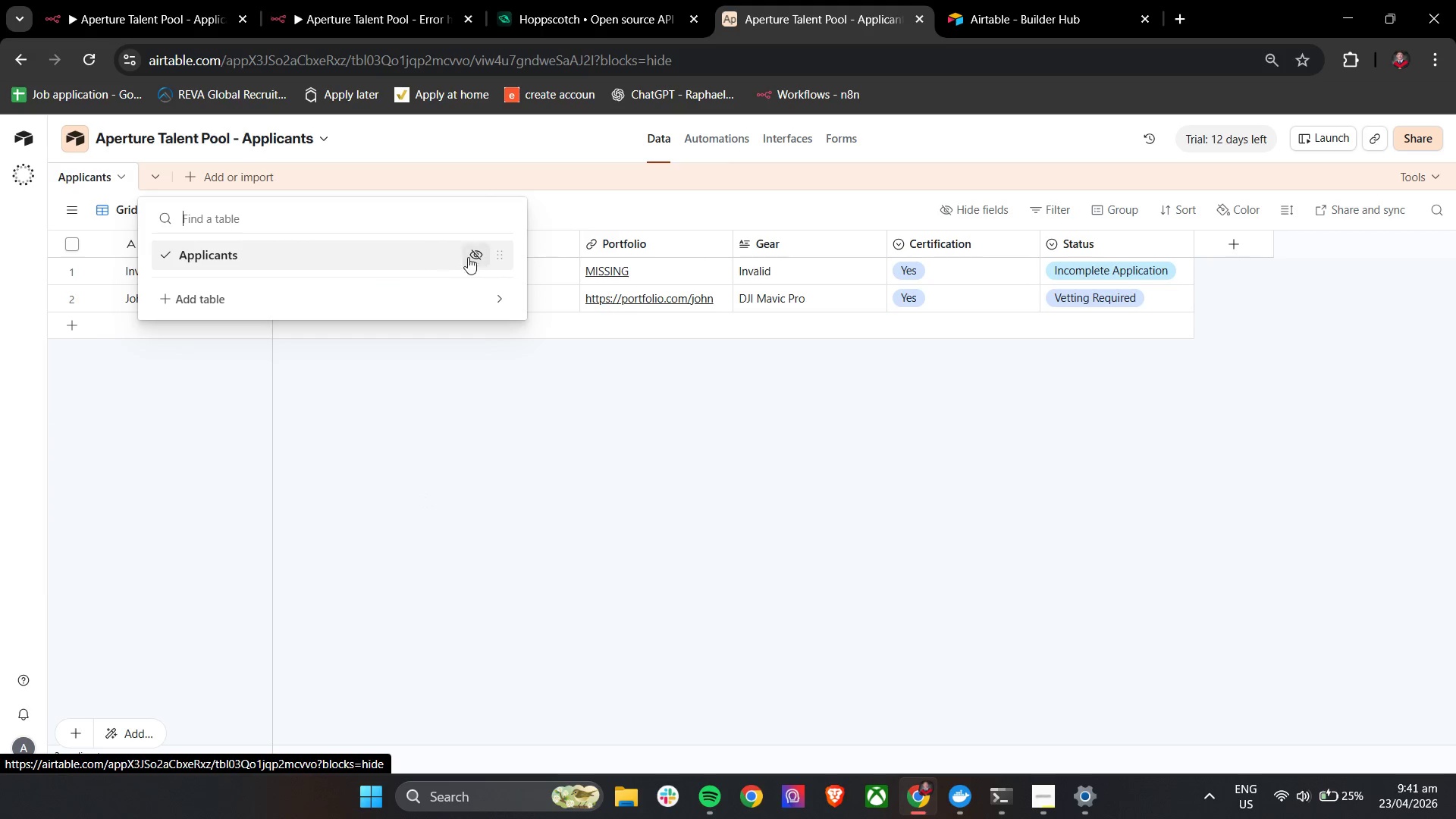 
left_click([472, 255])
 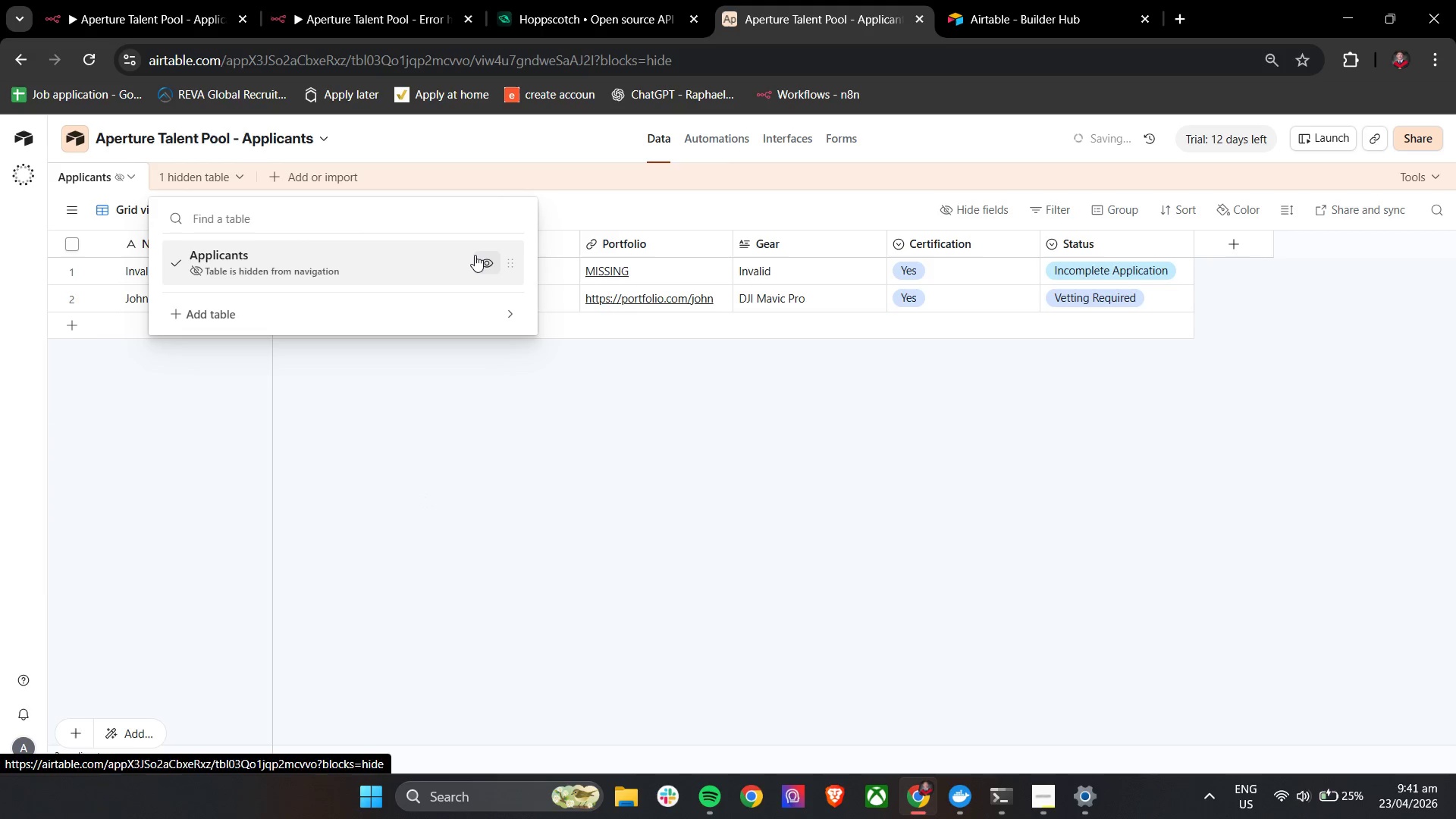 
left_click([479, 258])
 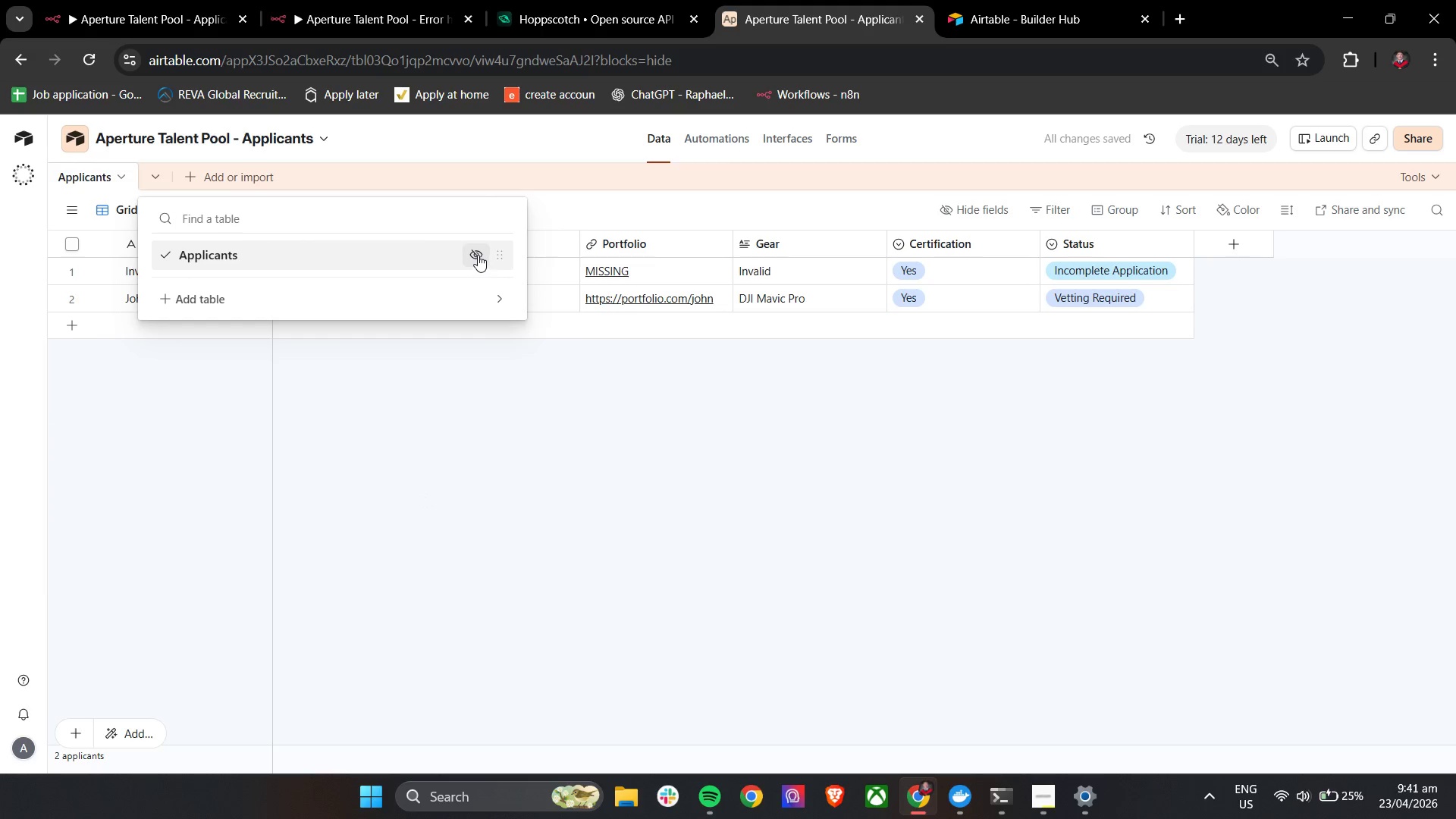 
left_click([478, 255])
 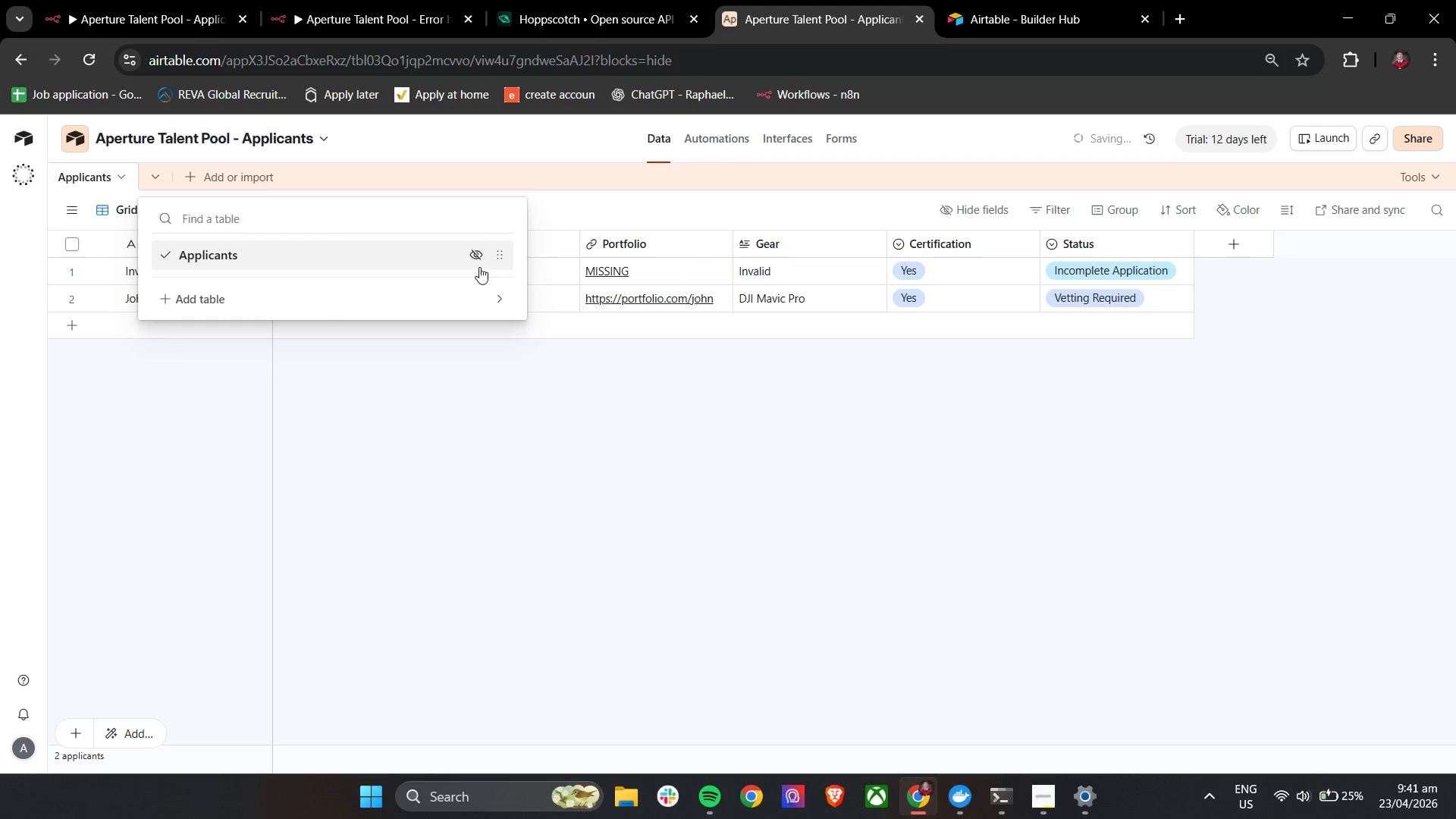 
left_click([177, 297])
 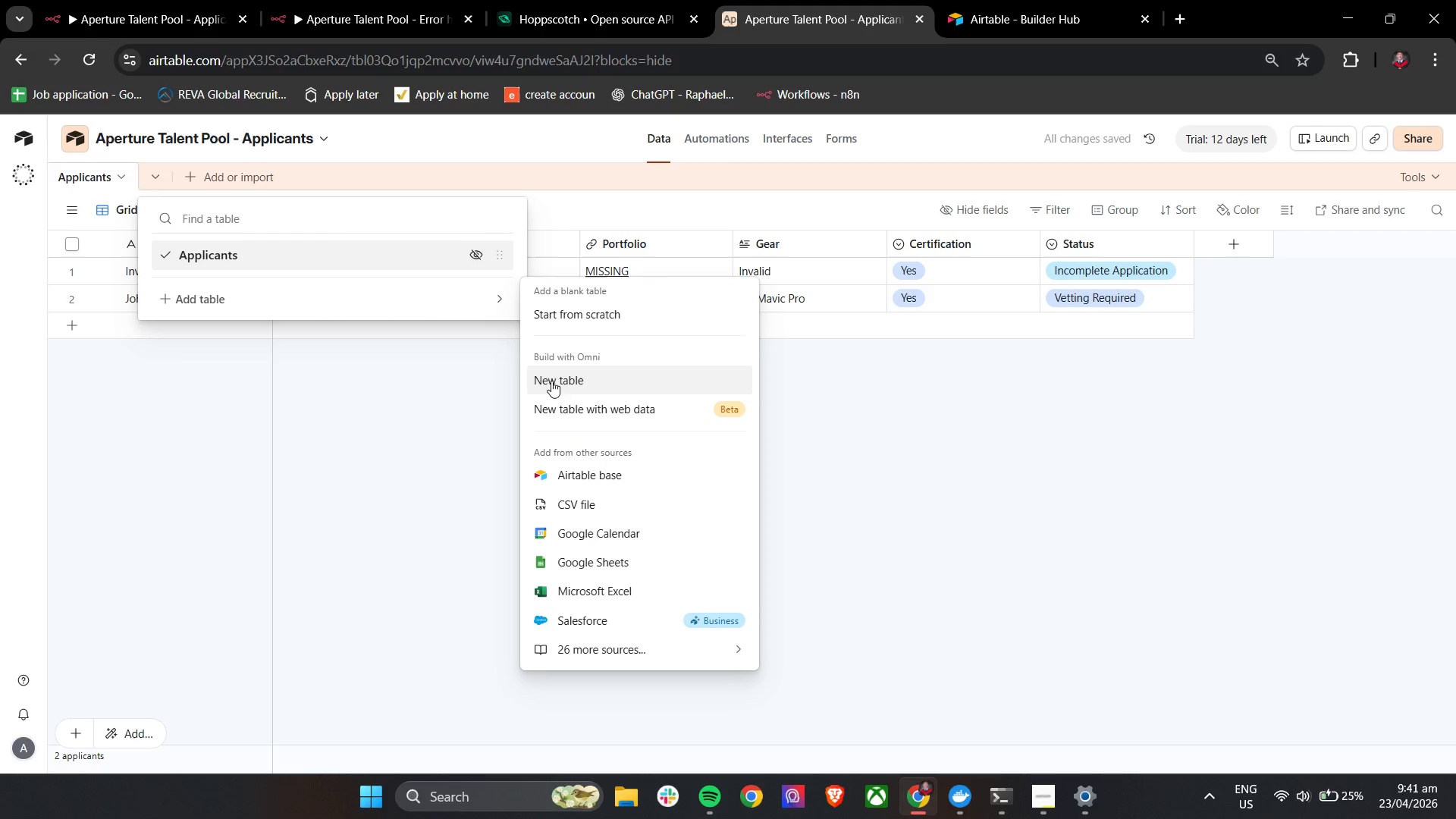 
left_click([555, 320])
 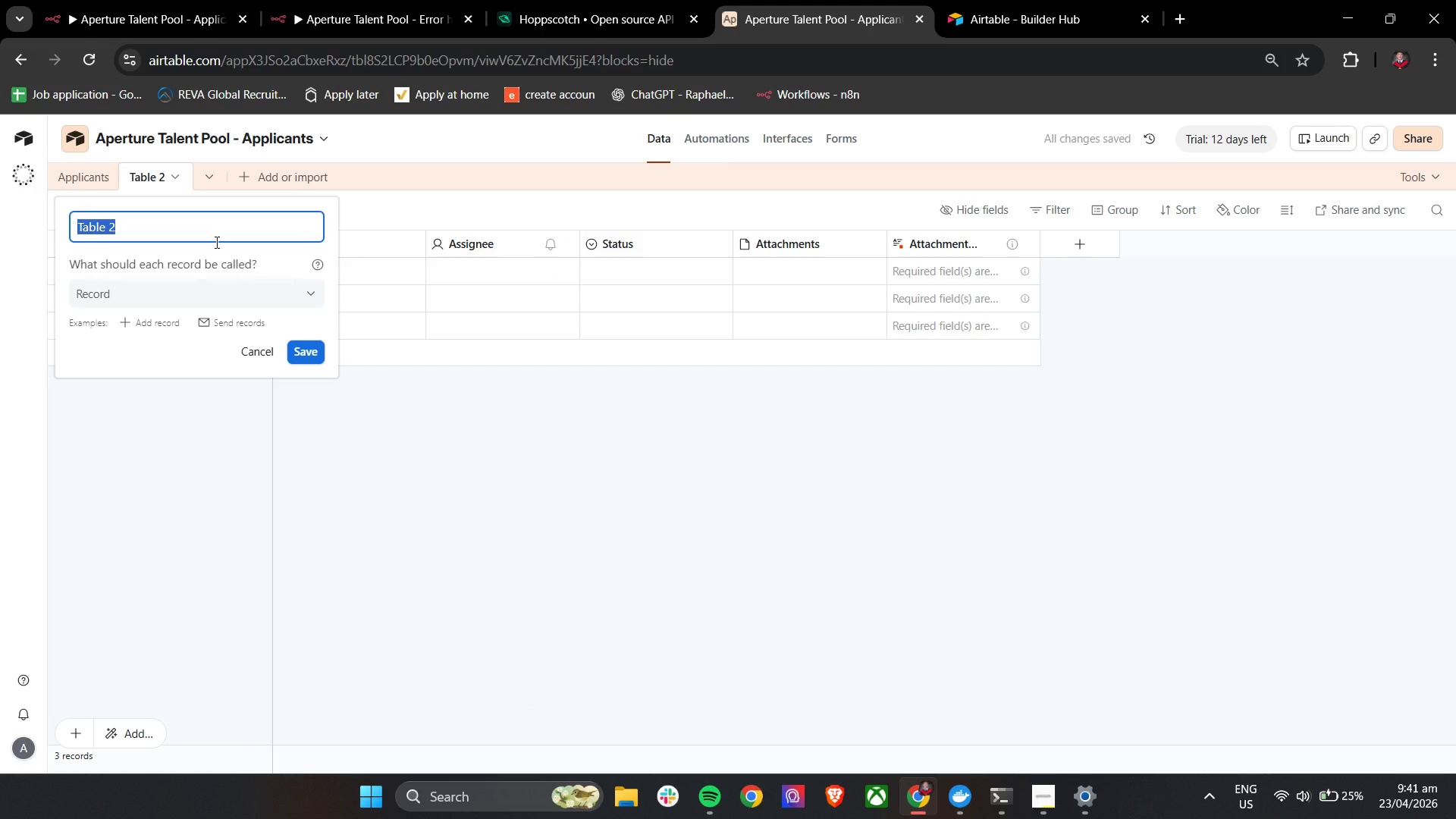 
type(Errl)
key(Backspace)
type(or Logs)
 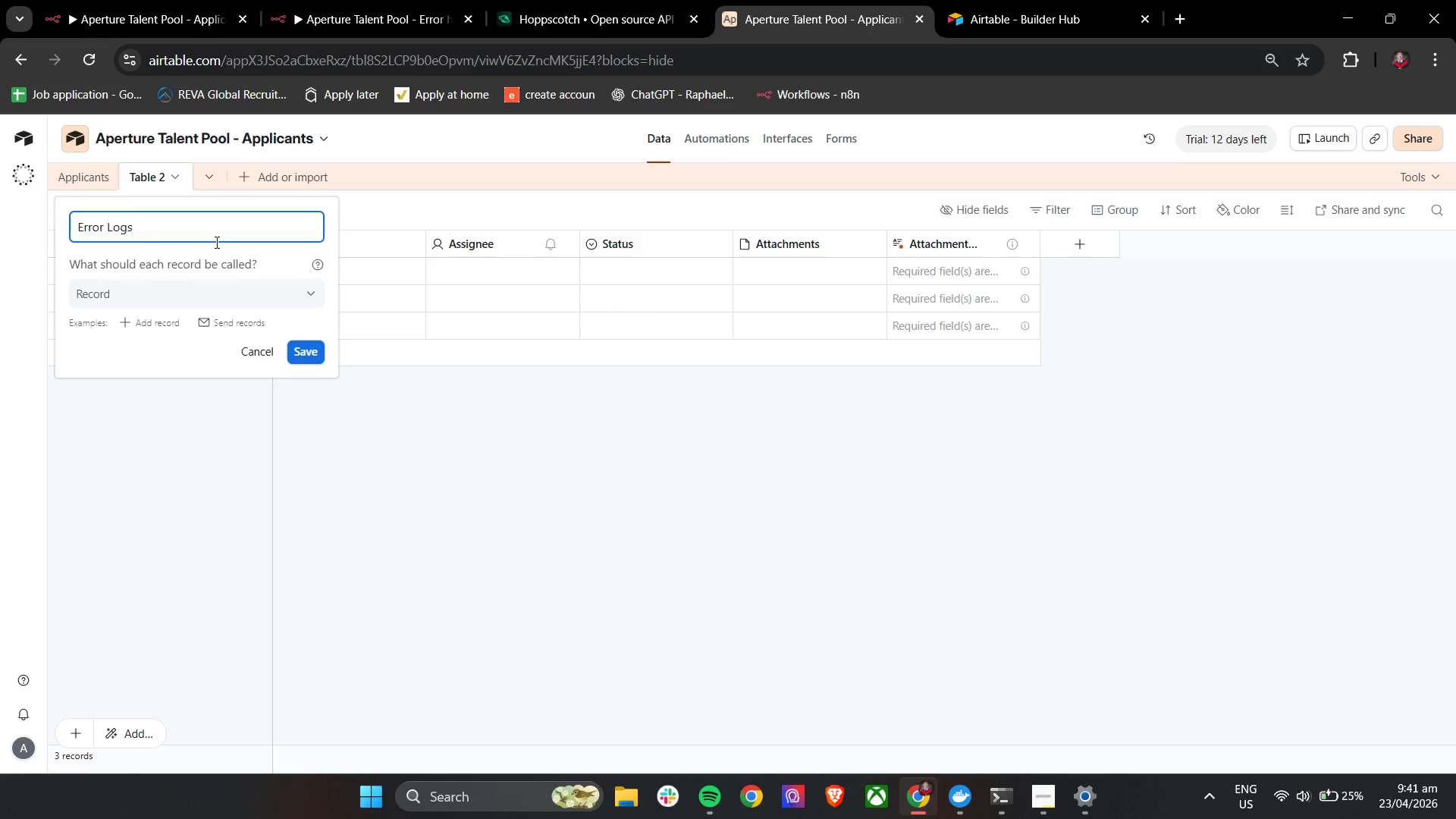 
left_click([314, 349])
 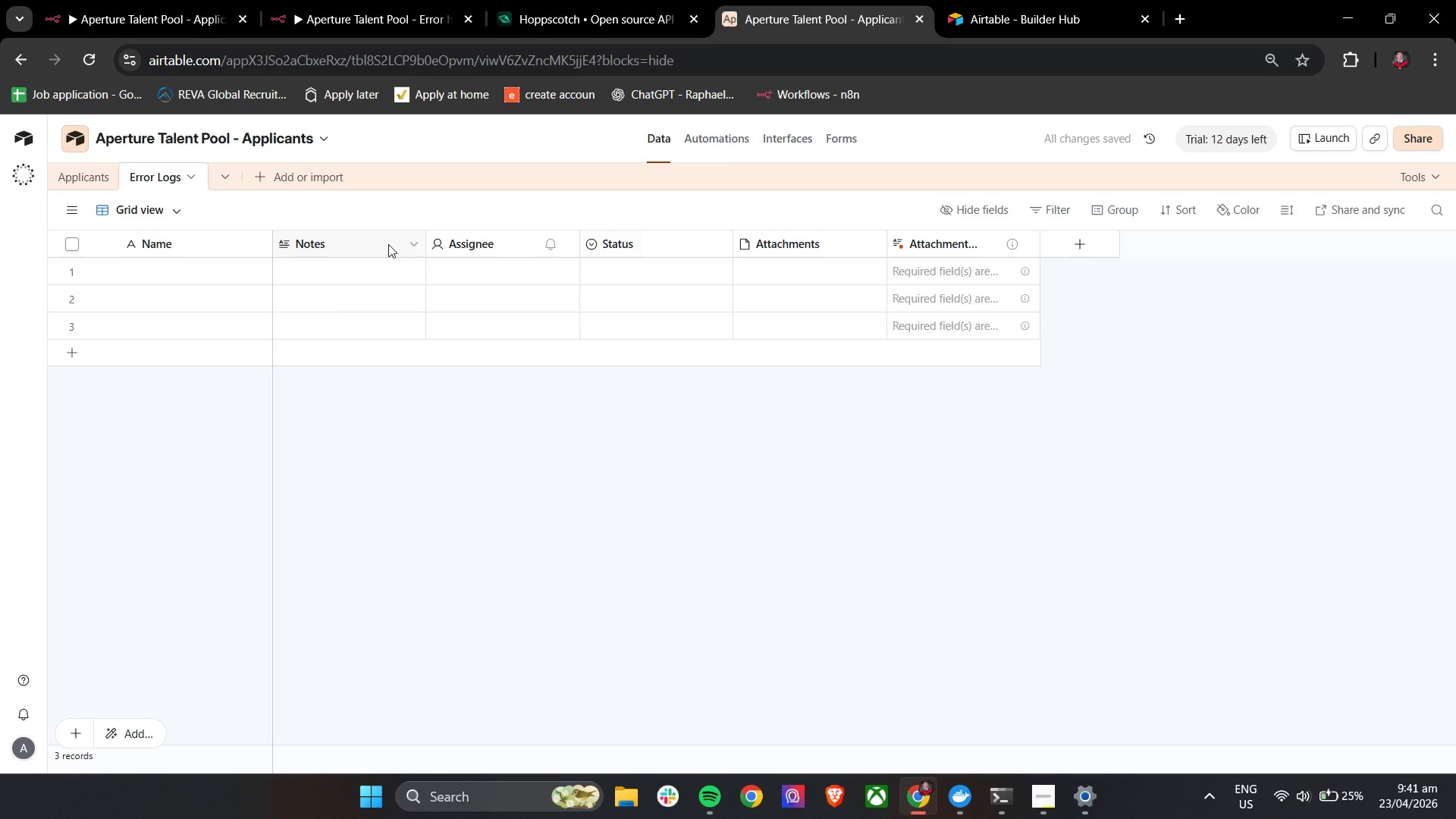 
left_click([411, 239])
 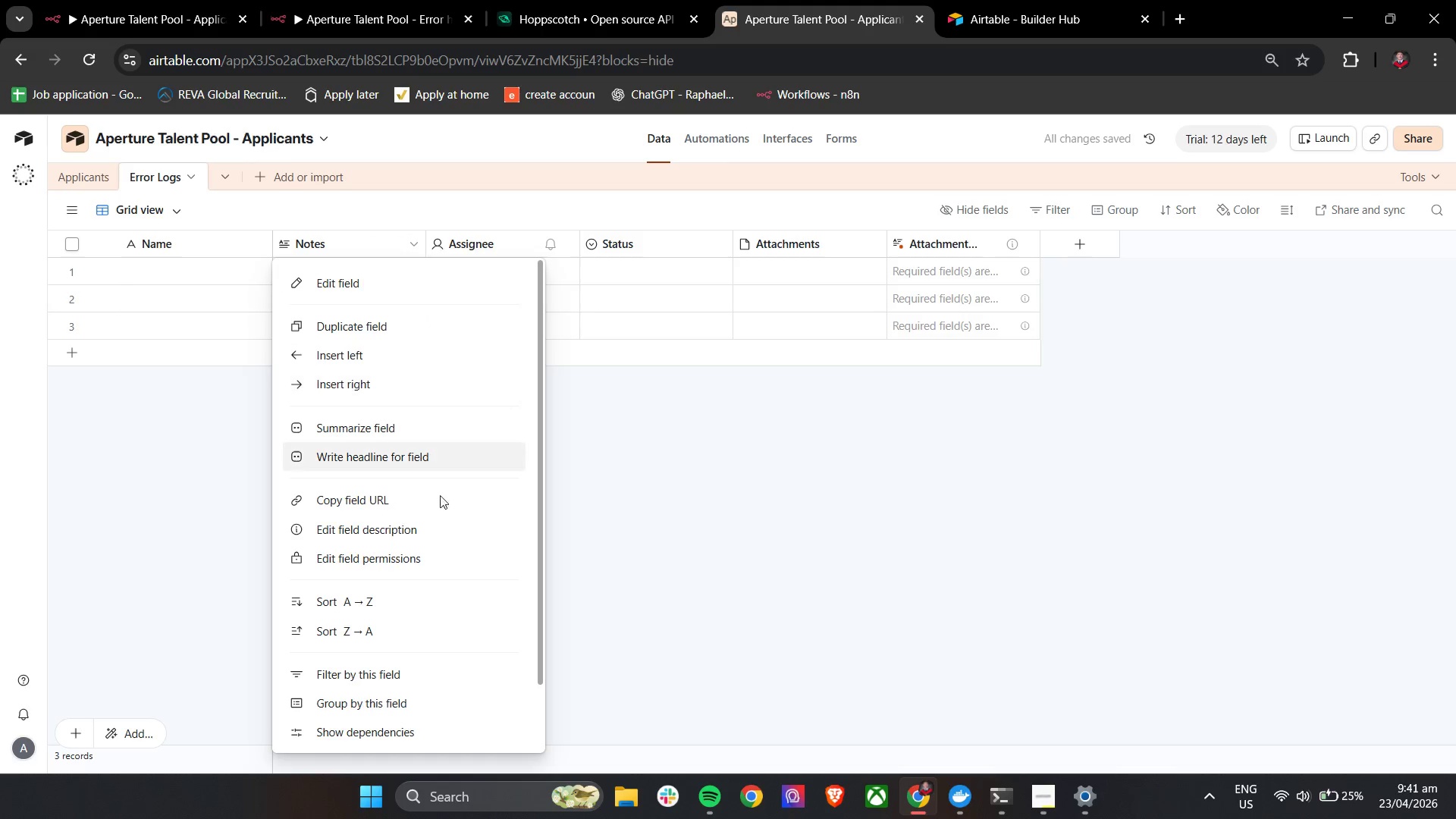 
scroll: coordinate [425, 673], scroll_direction: down, amount: 9.0
 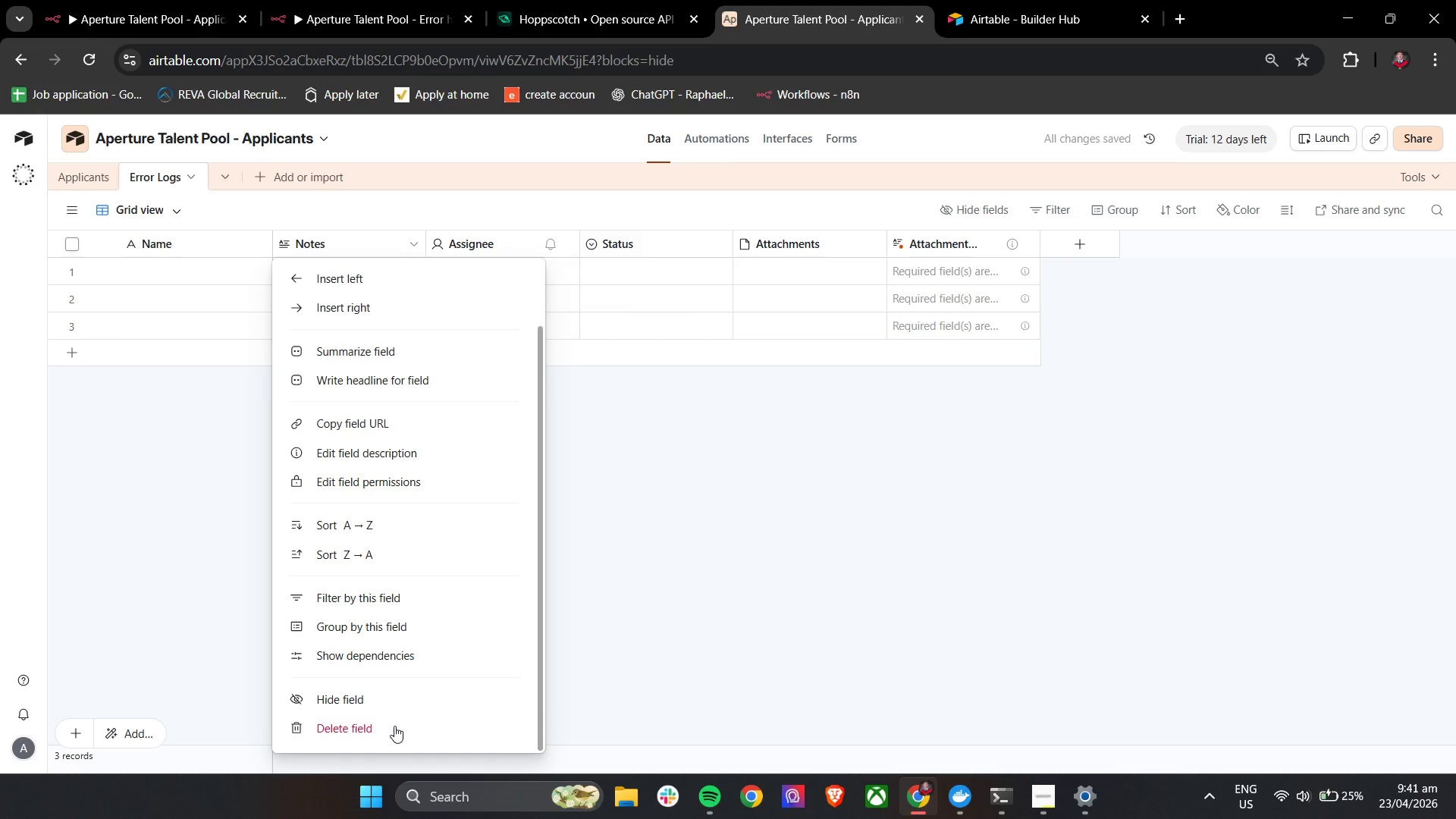 
double_click([394, 726])
 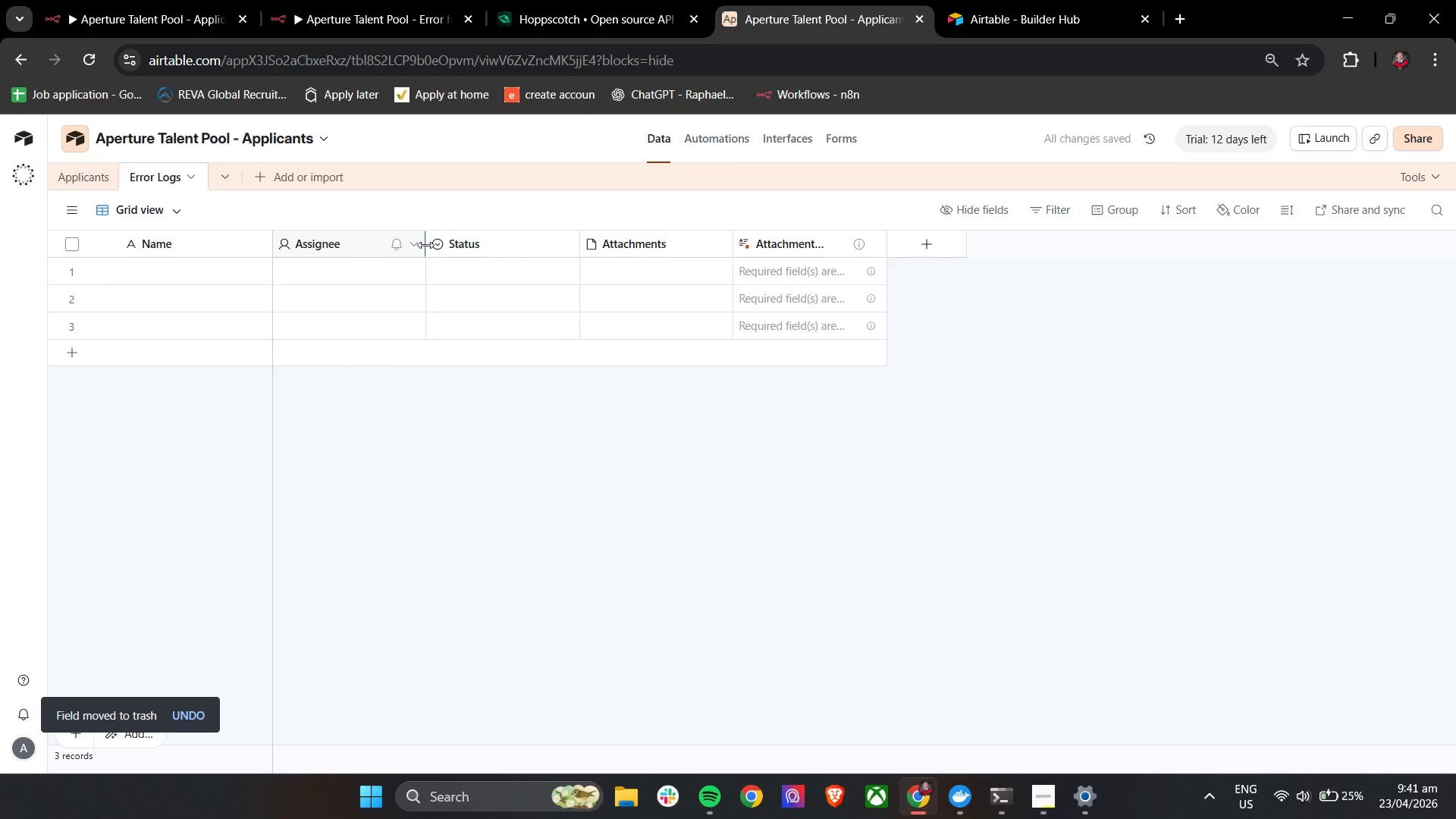 
double_click([421, 243])
 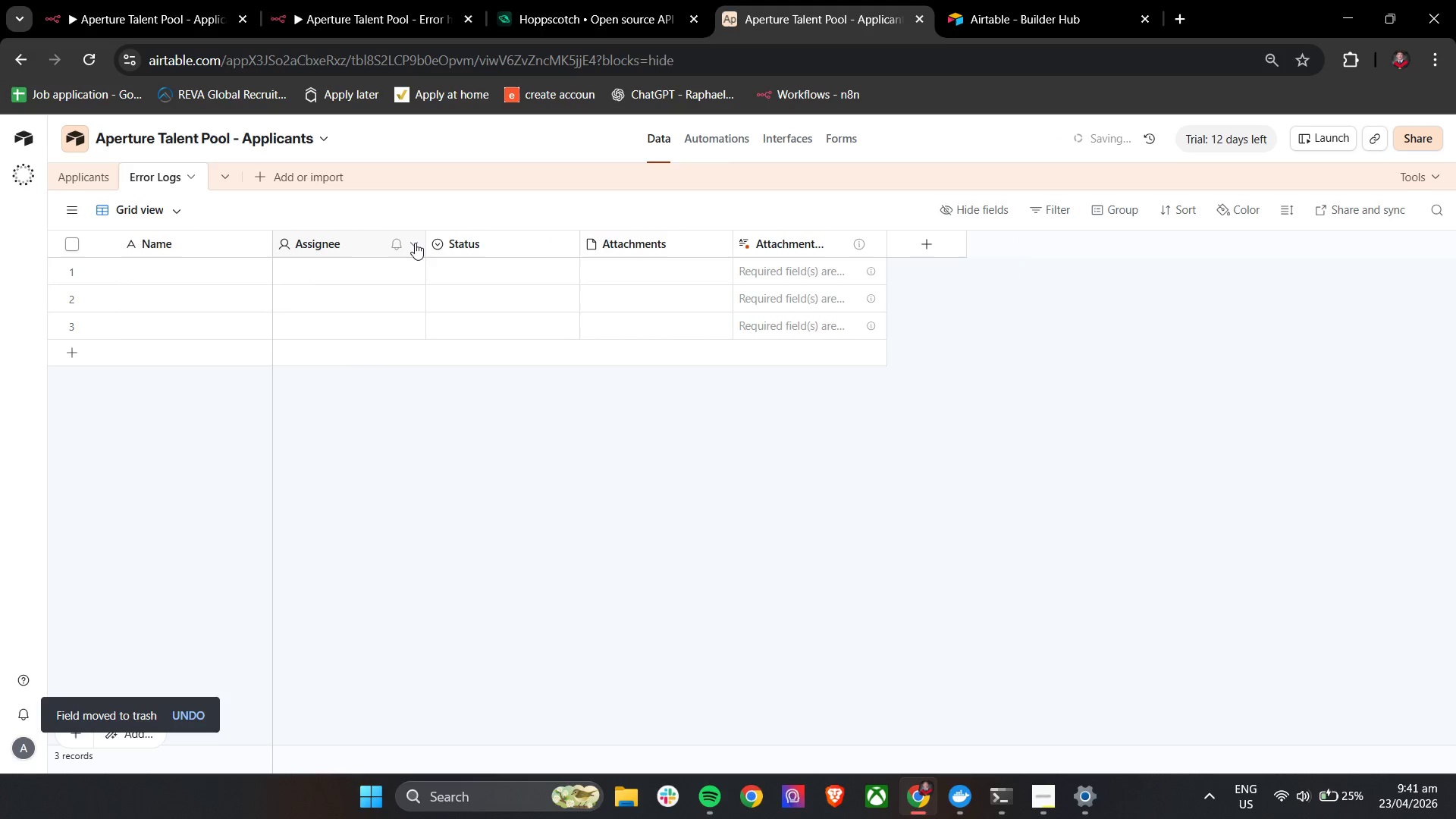 
triple_click([415, 243])
 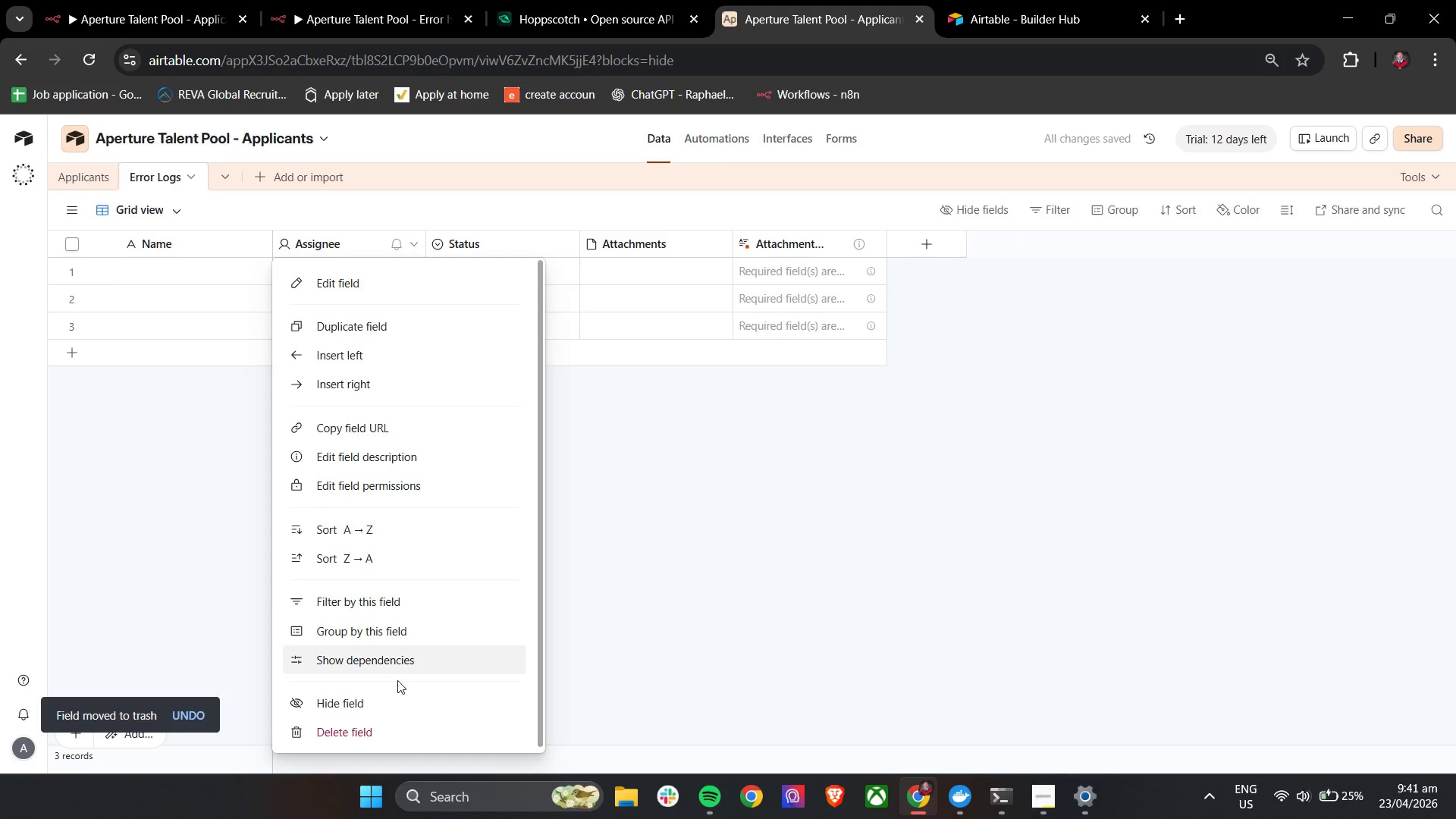 
left_click([354, 725])
 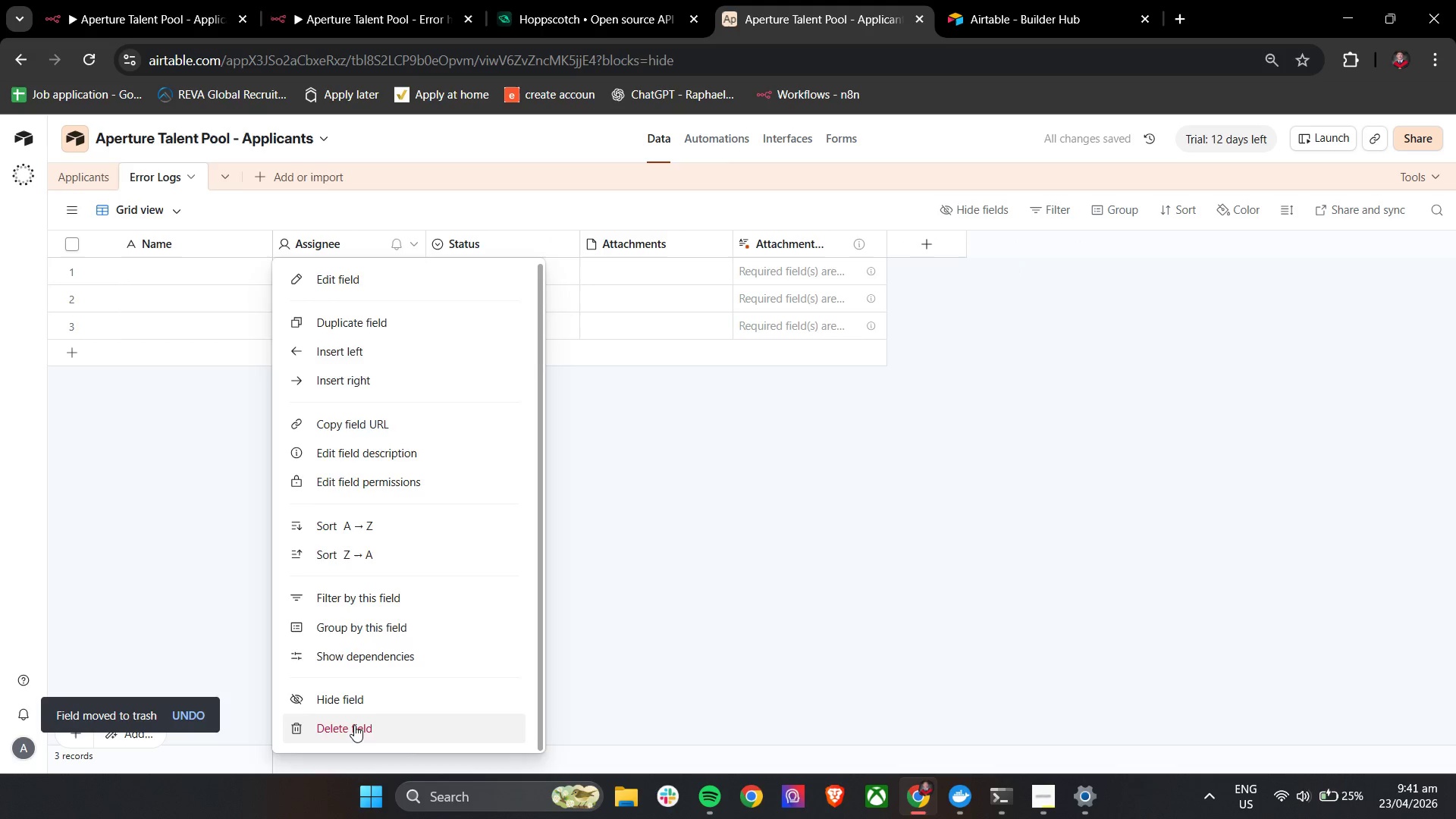 
scroll: coordinate [397, 681], scroll_direction: down, amount: 4.0
 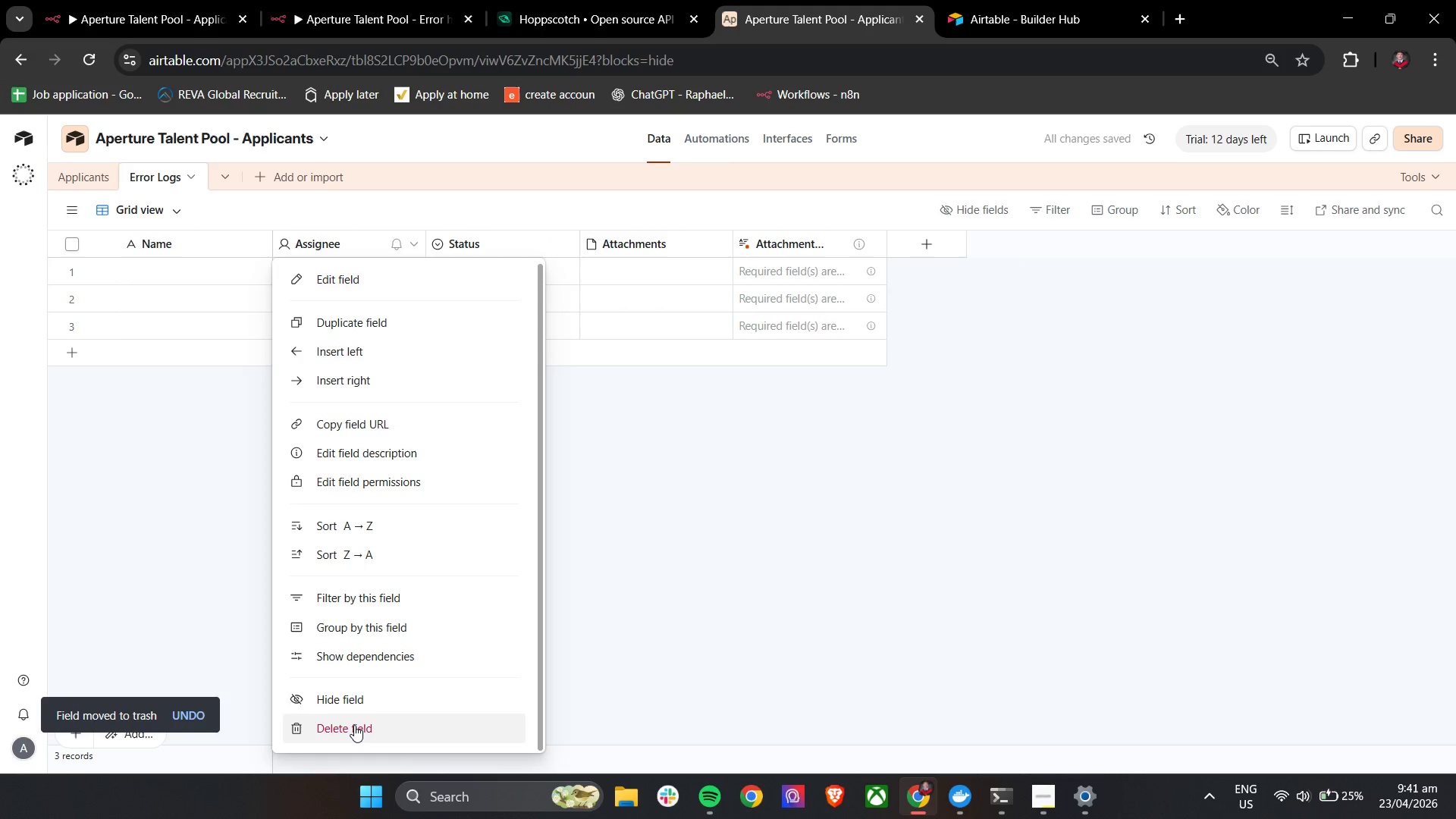 
double_click([354, 725])
 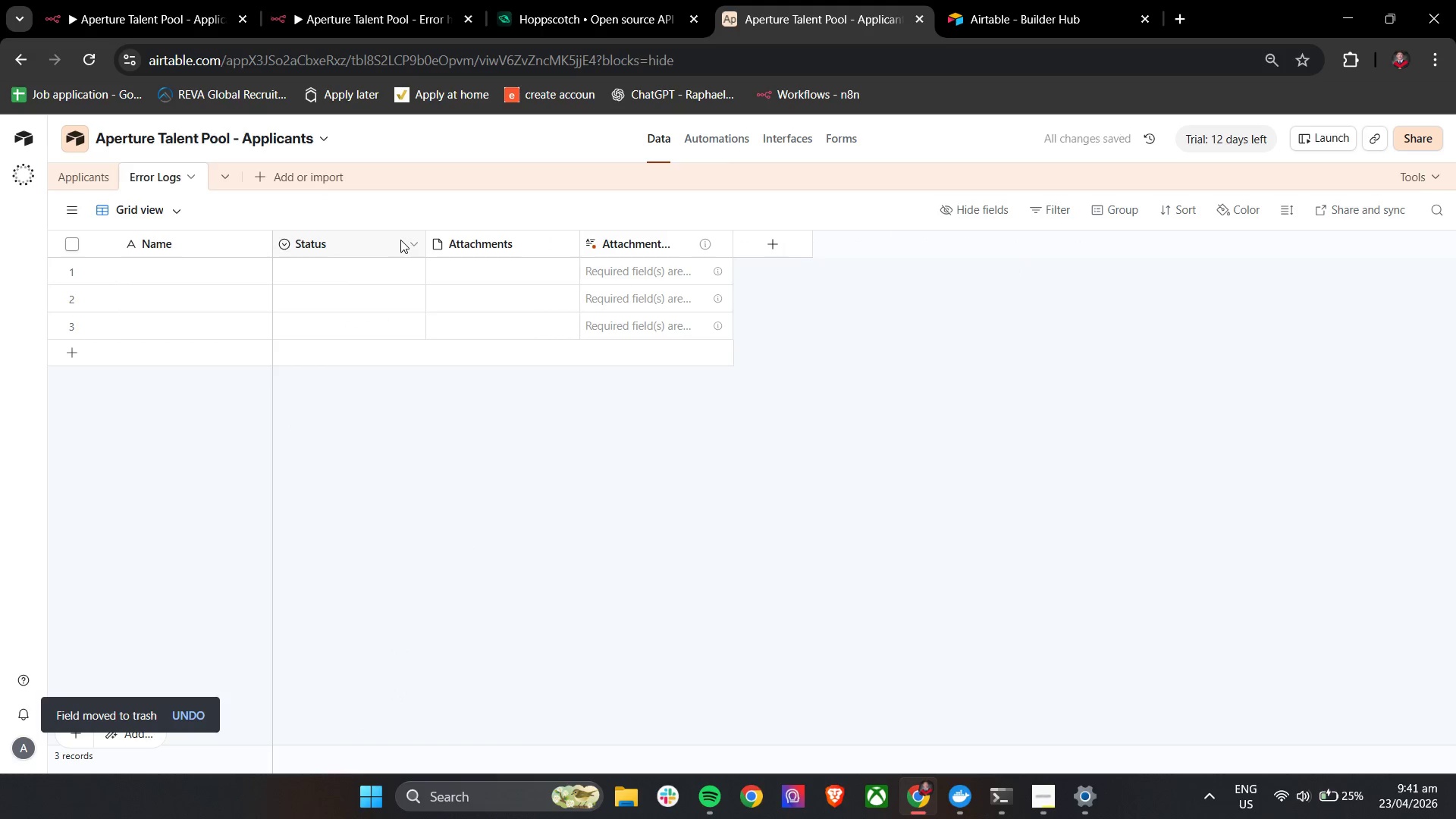 
left_click([413, 244])
 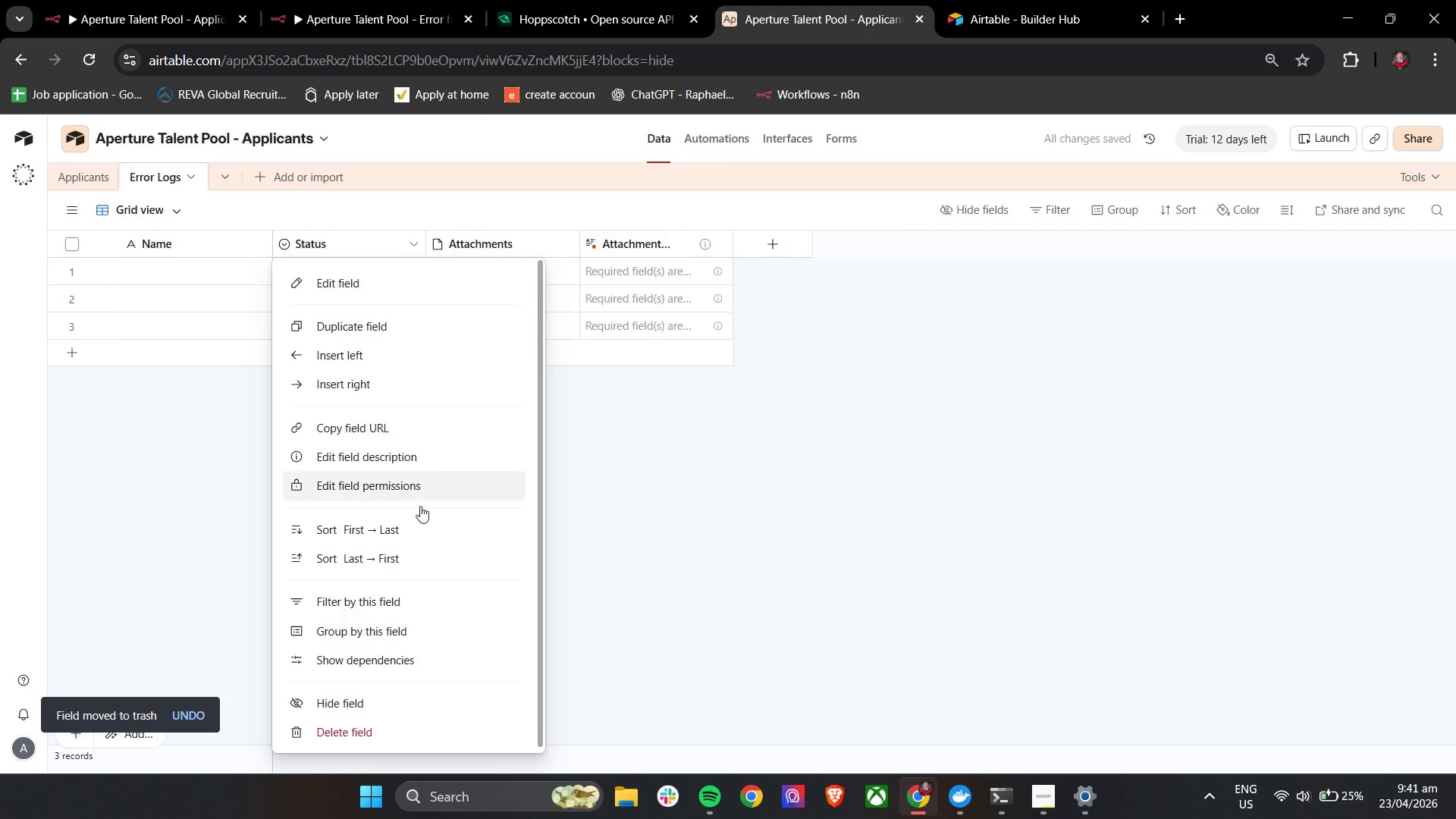 
scroll: coordinate [415, 562], scroll_direction: down, amount: 5.0
 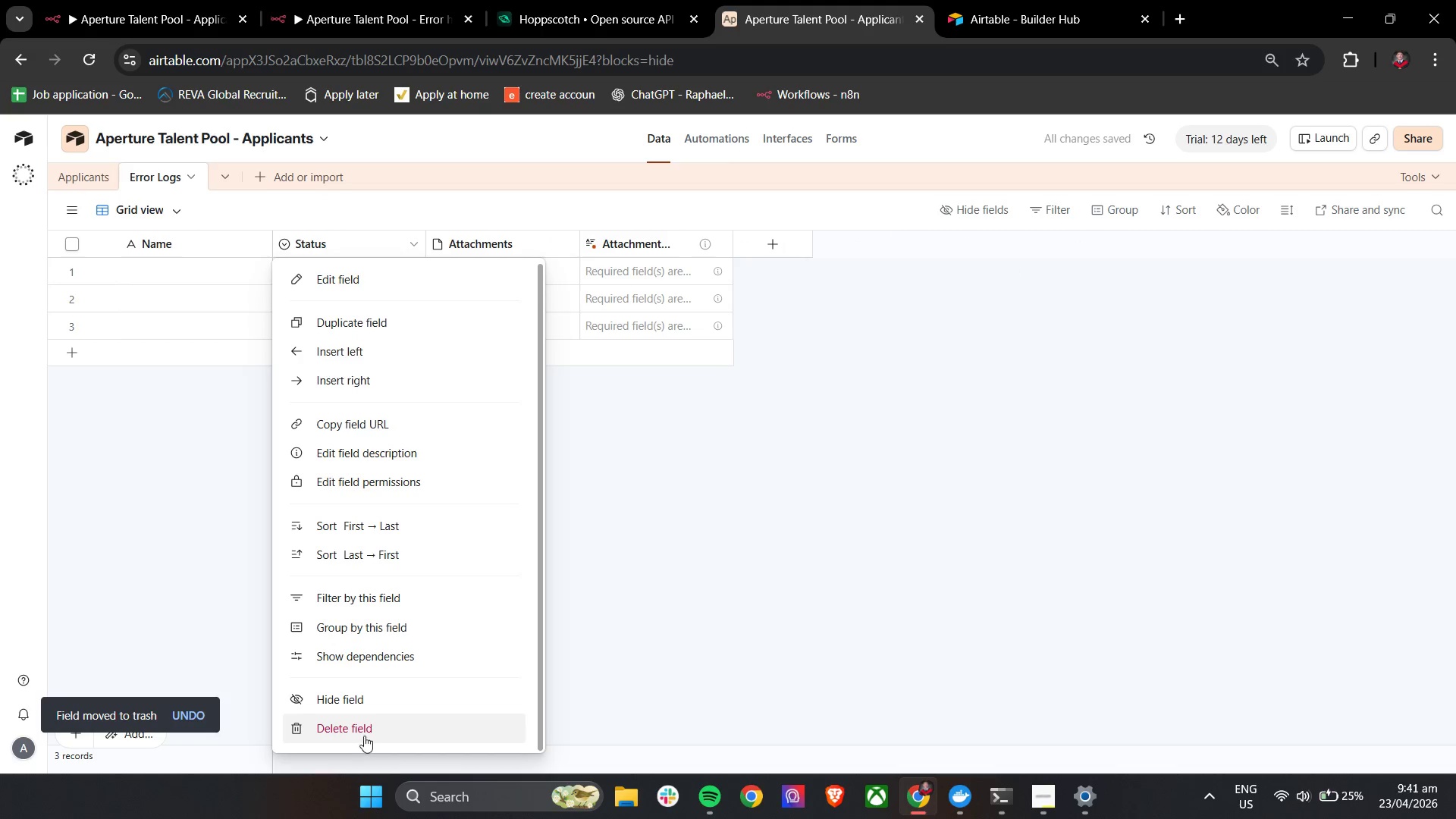 
left_click([365, 735])
 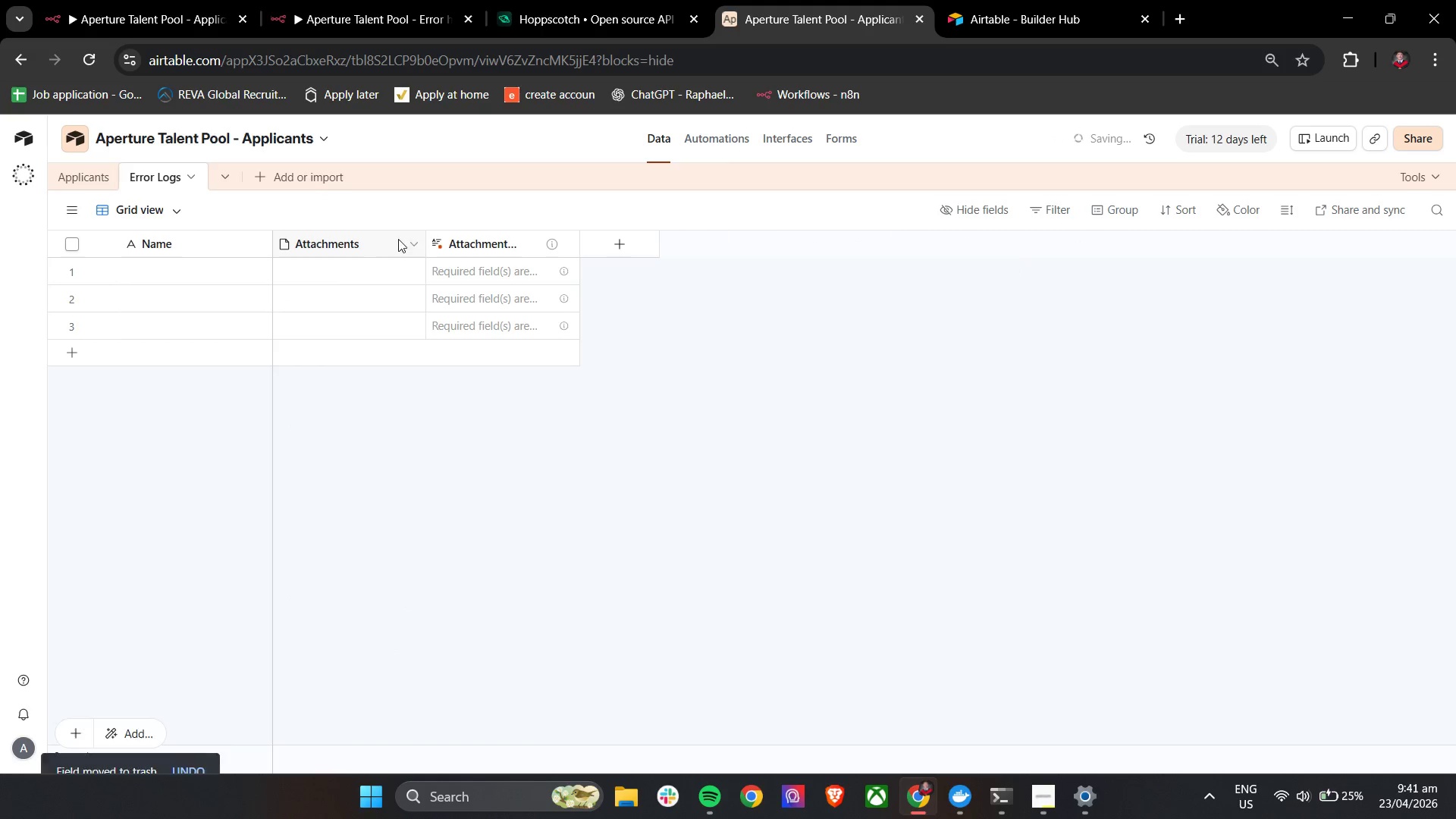 
left_click([419, 244])
 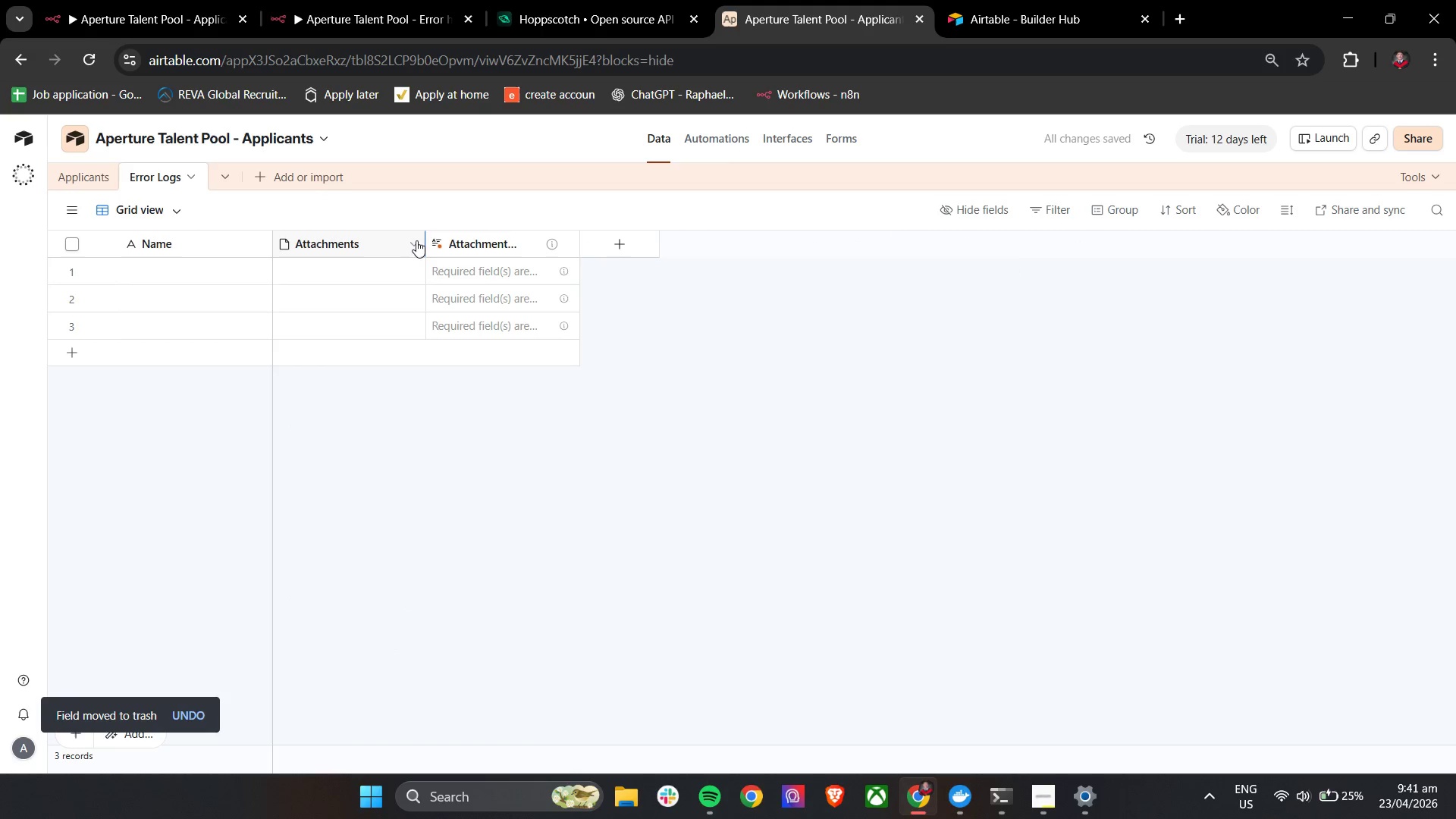 
left_click([409, 240])
 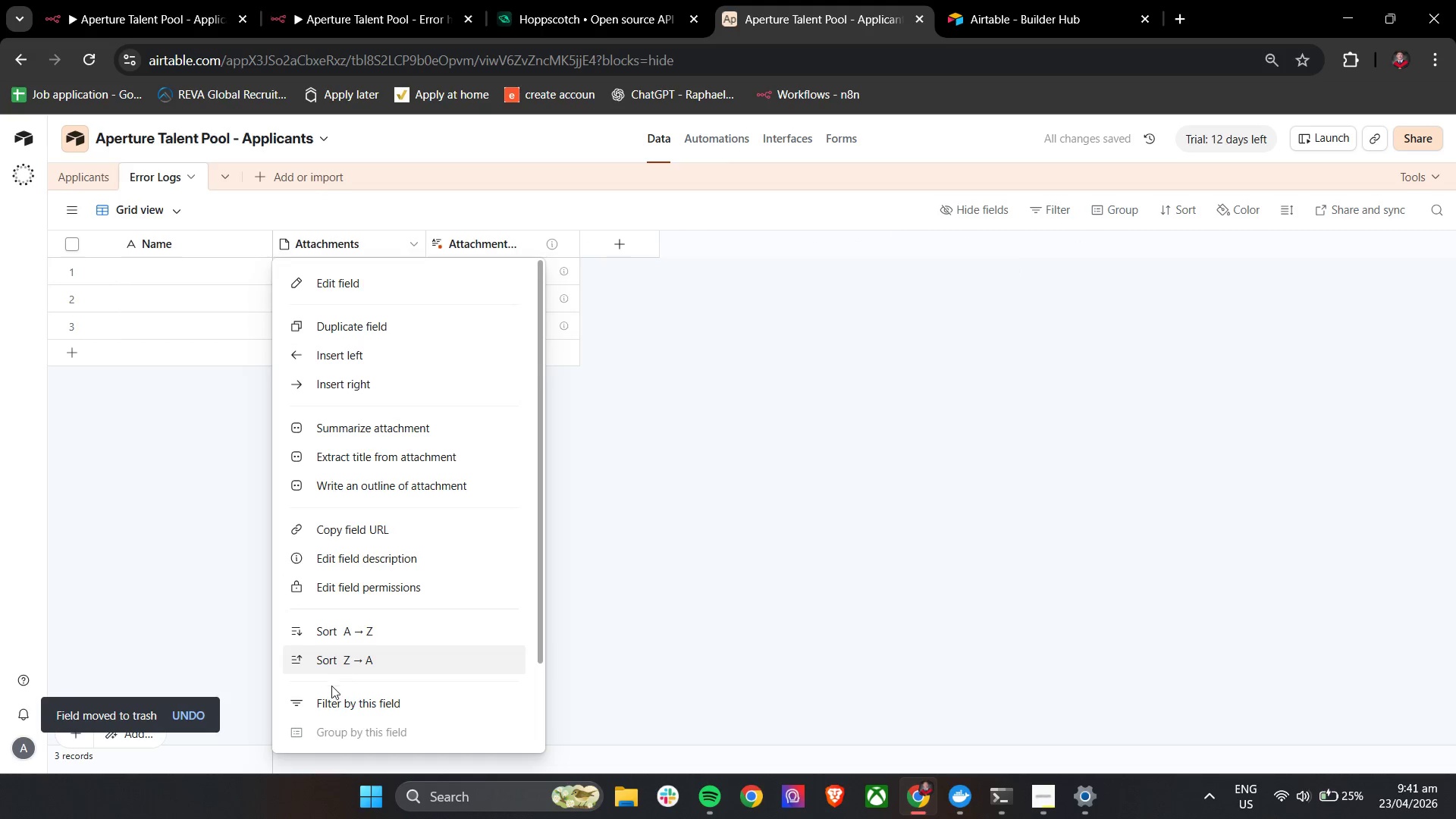 
left_click([335, 726])
 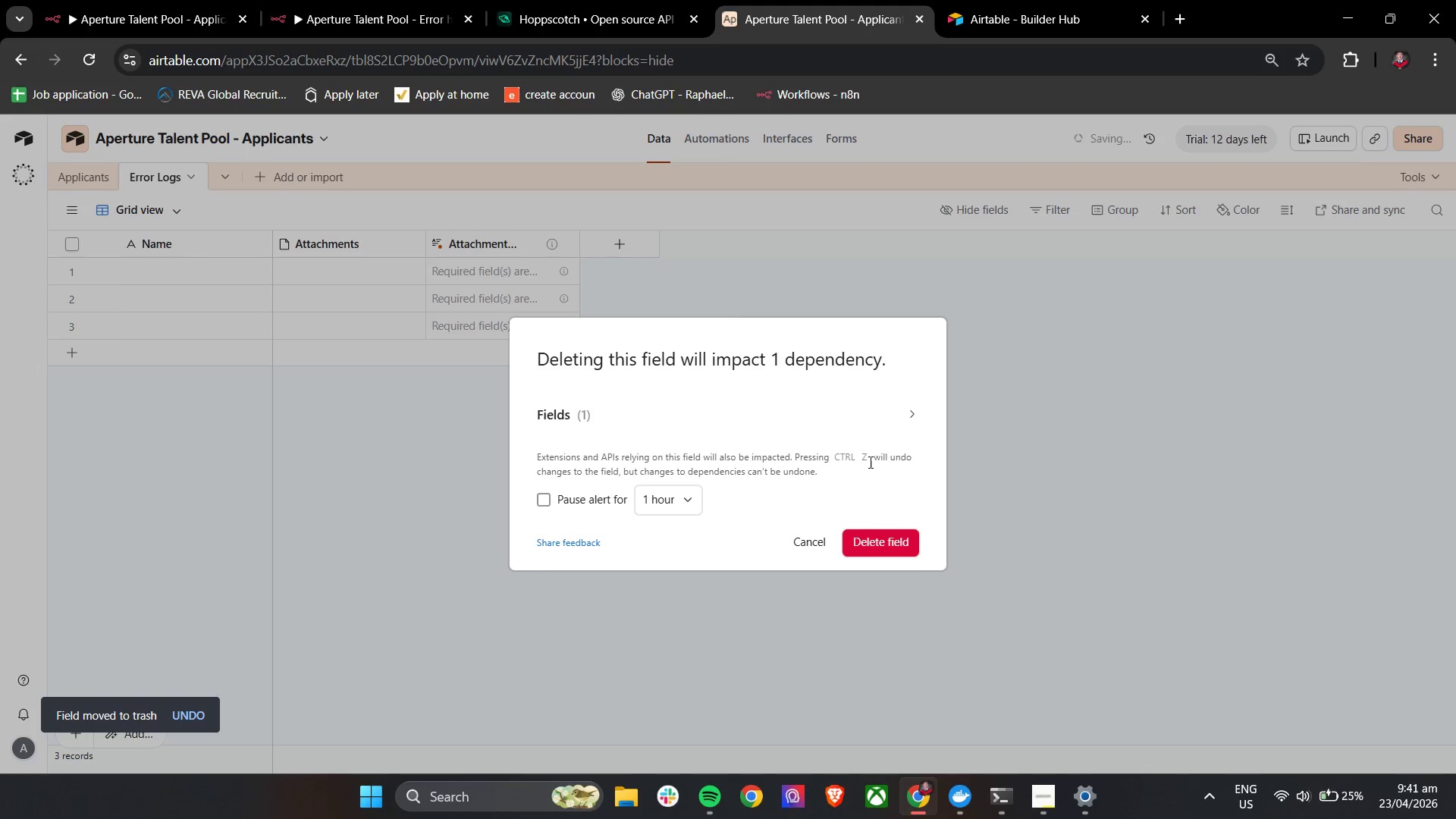 
scroll: coordinate [331, 702], scroll_direction: down, amount: 4.0
 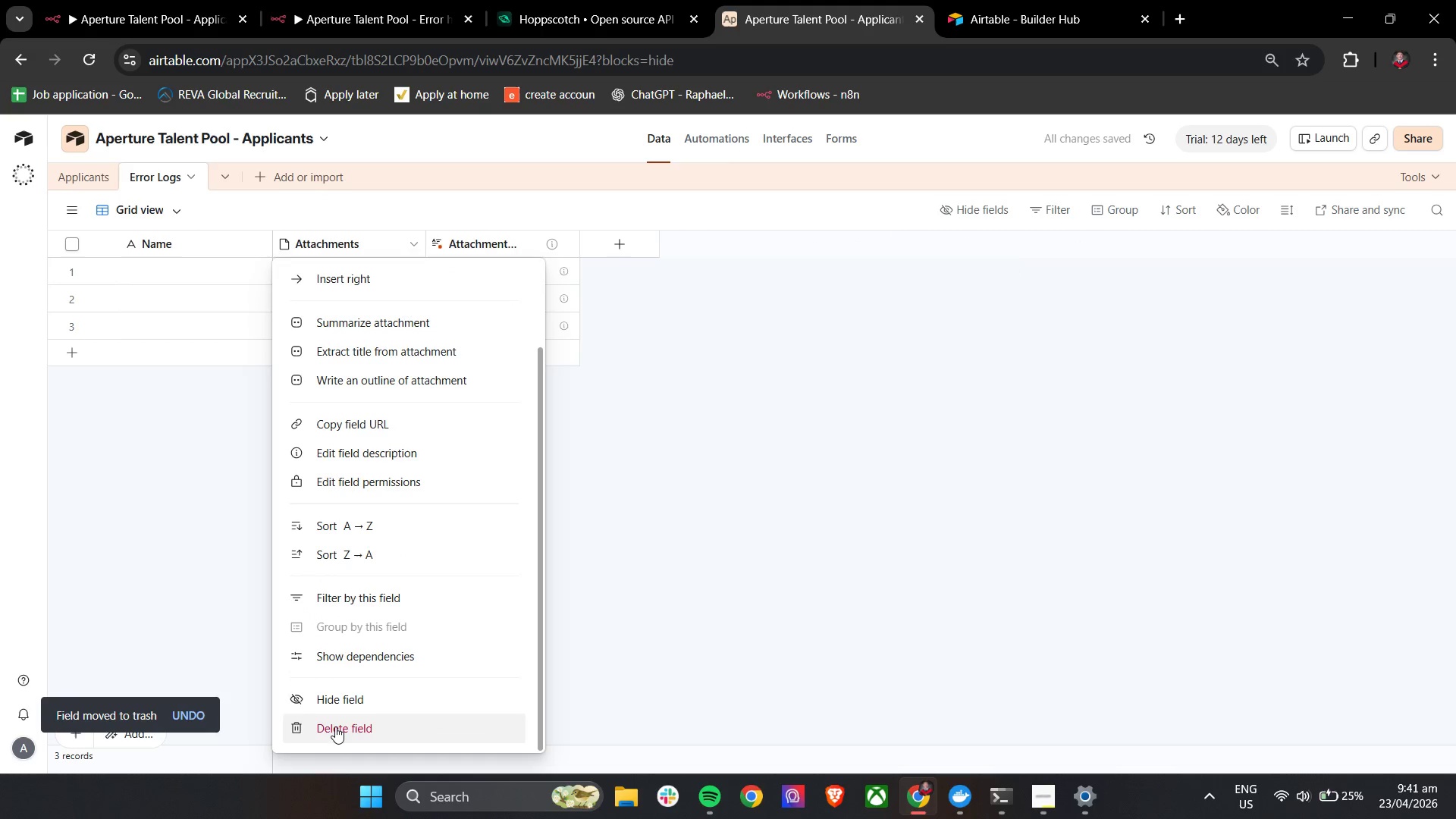 
left_click([893, 538])
 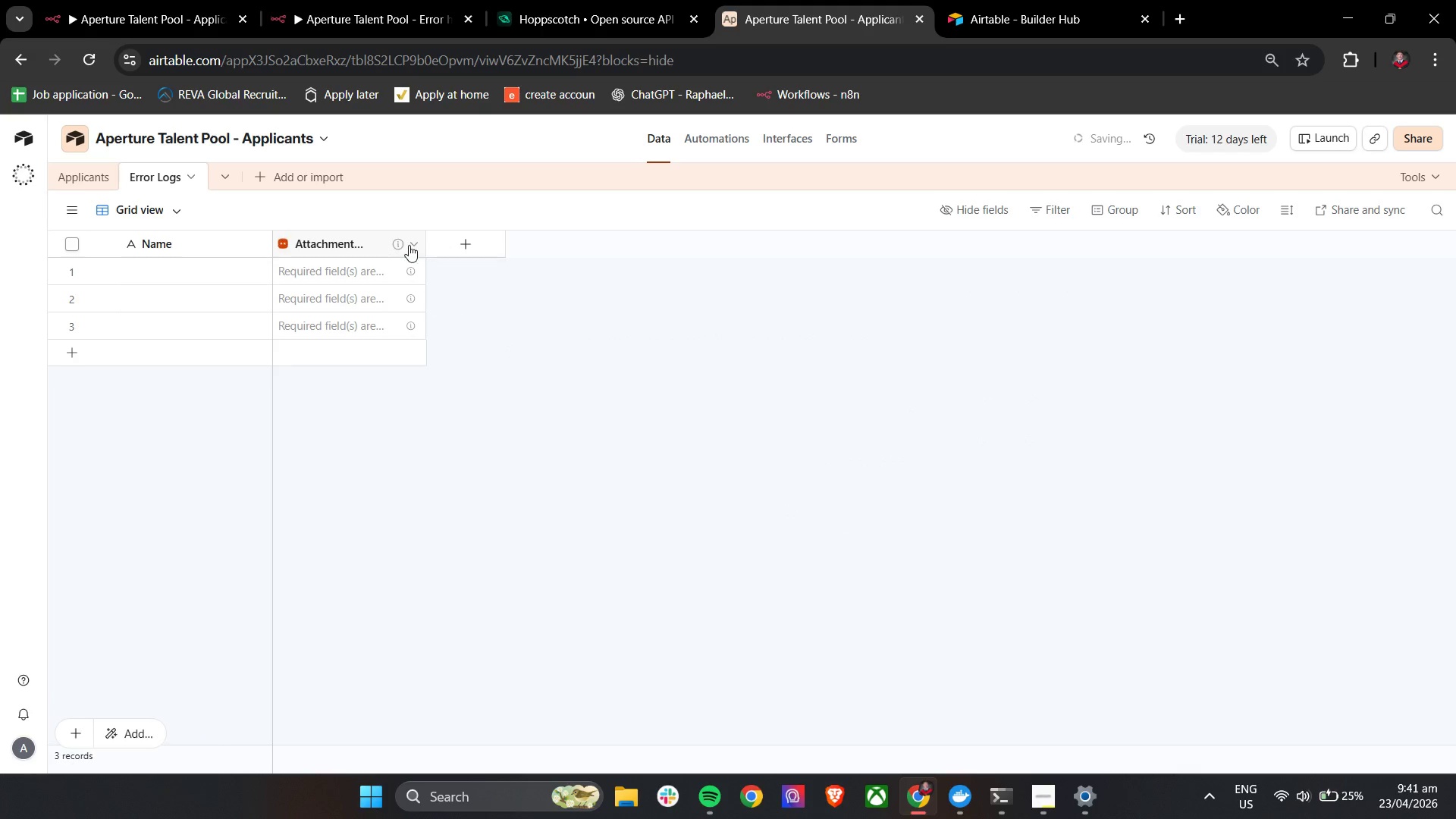 
left_click([410, 243])
 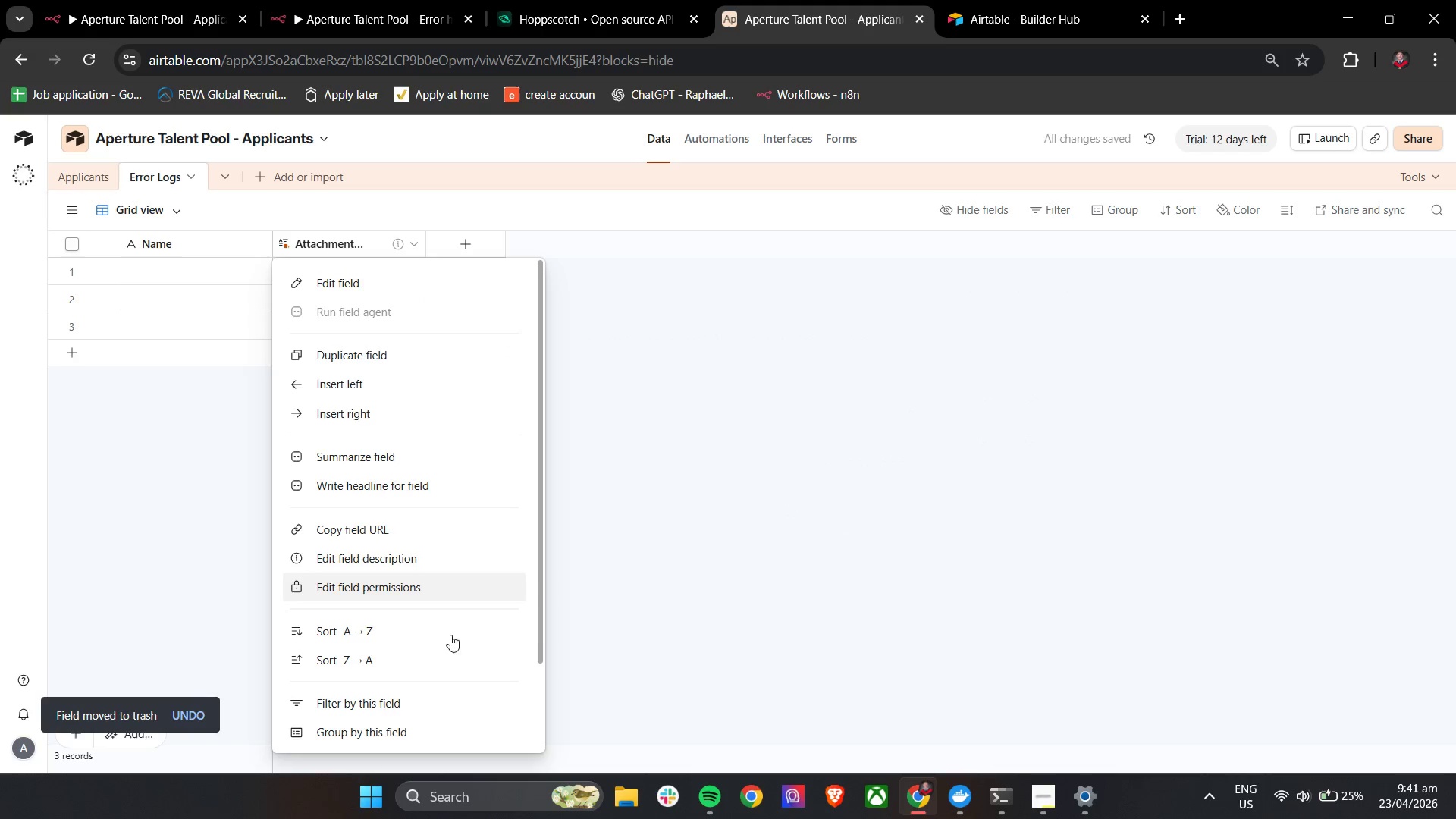 
scroll: coordinate [445, 664], scroll_direction: down, amount: 4.0
 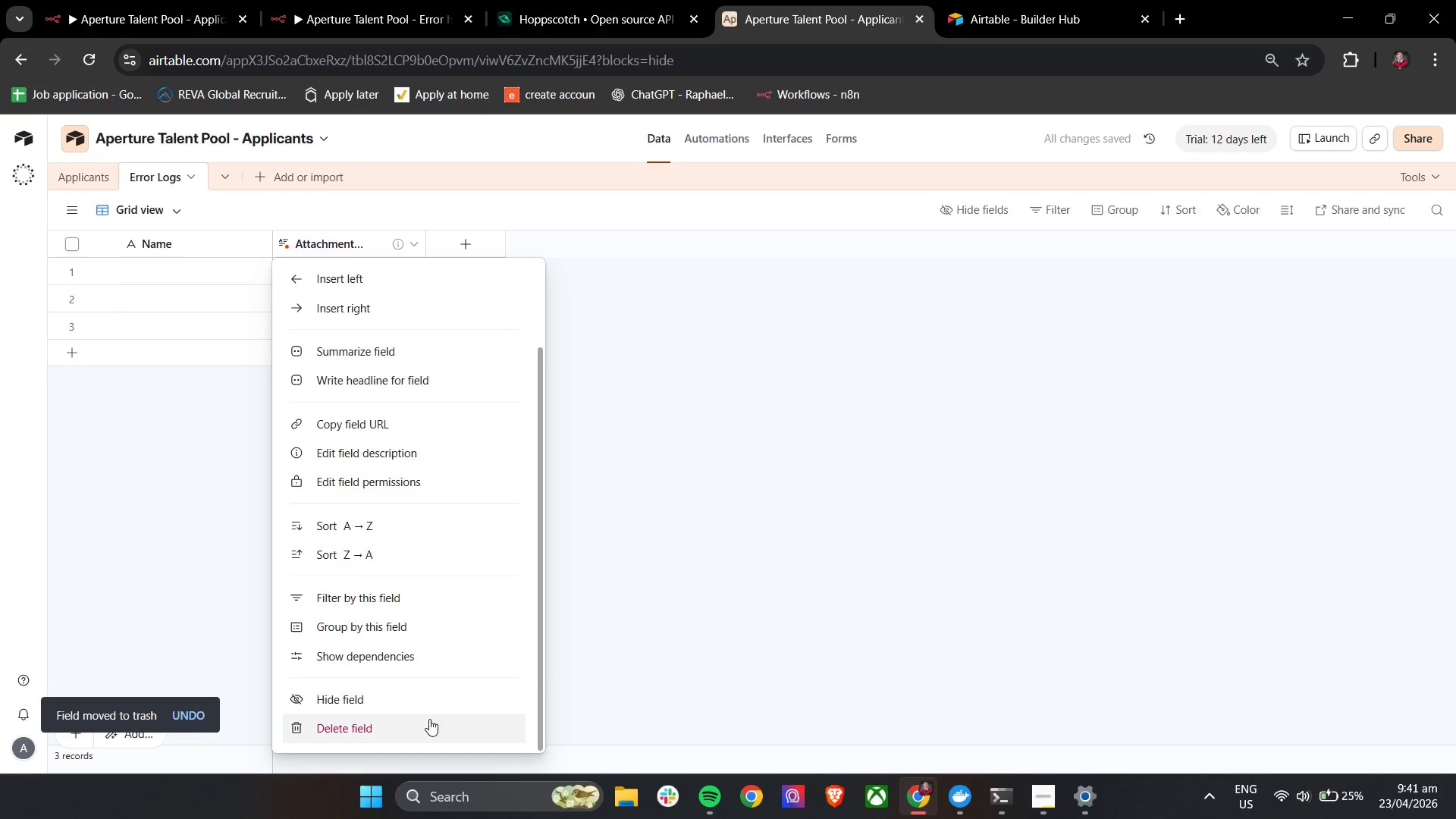 
left_click([428, 719])
 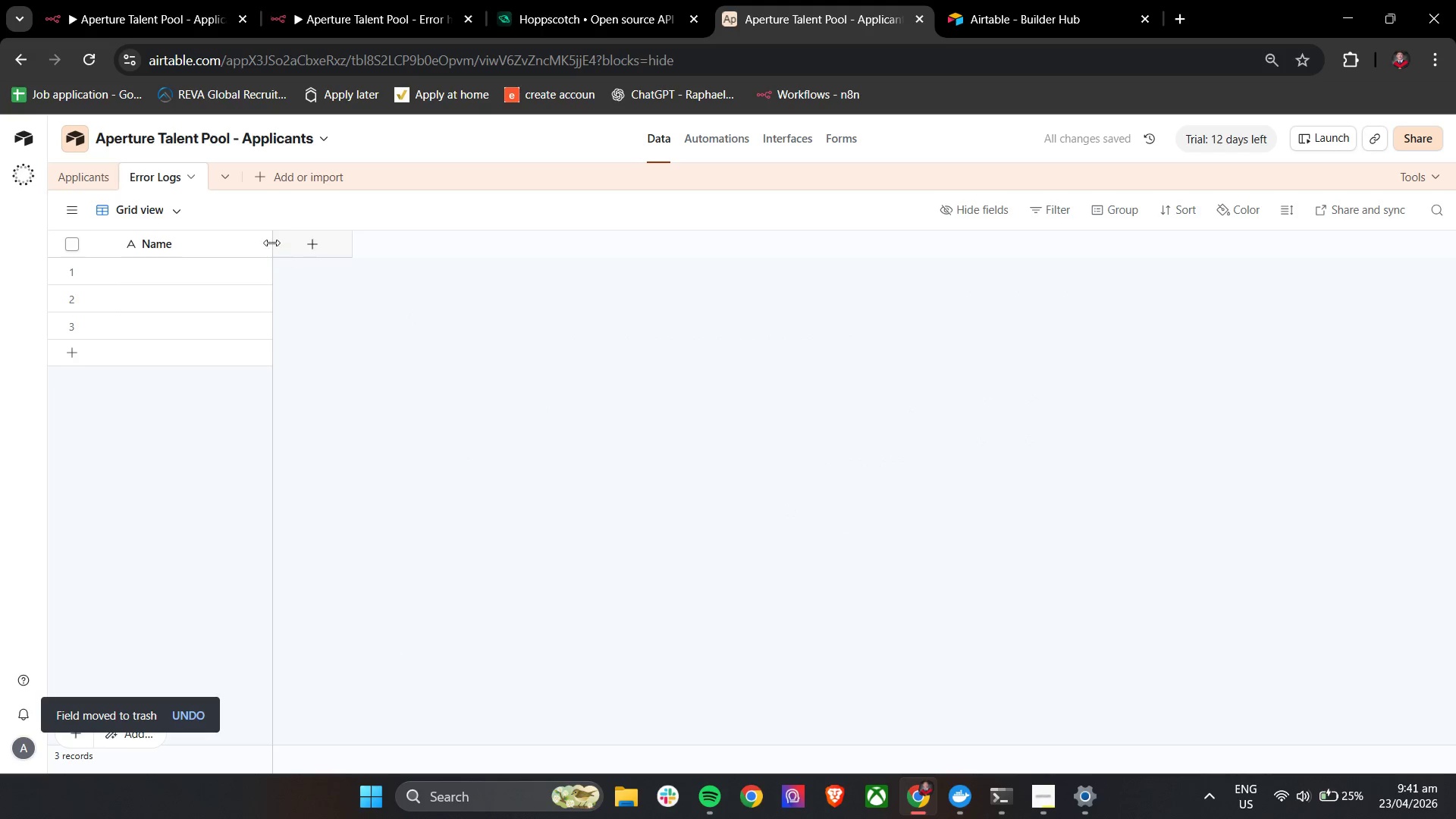 
left_click([302, 238])
 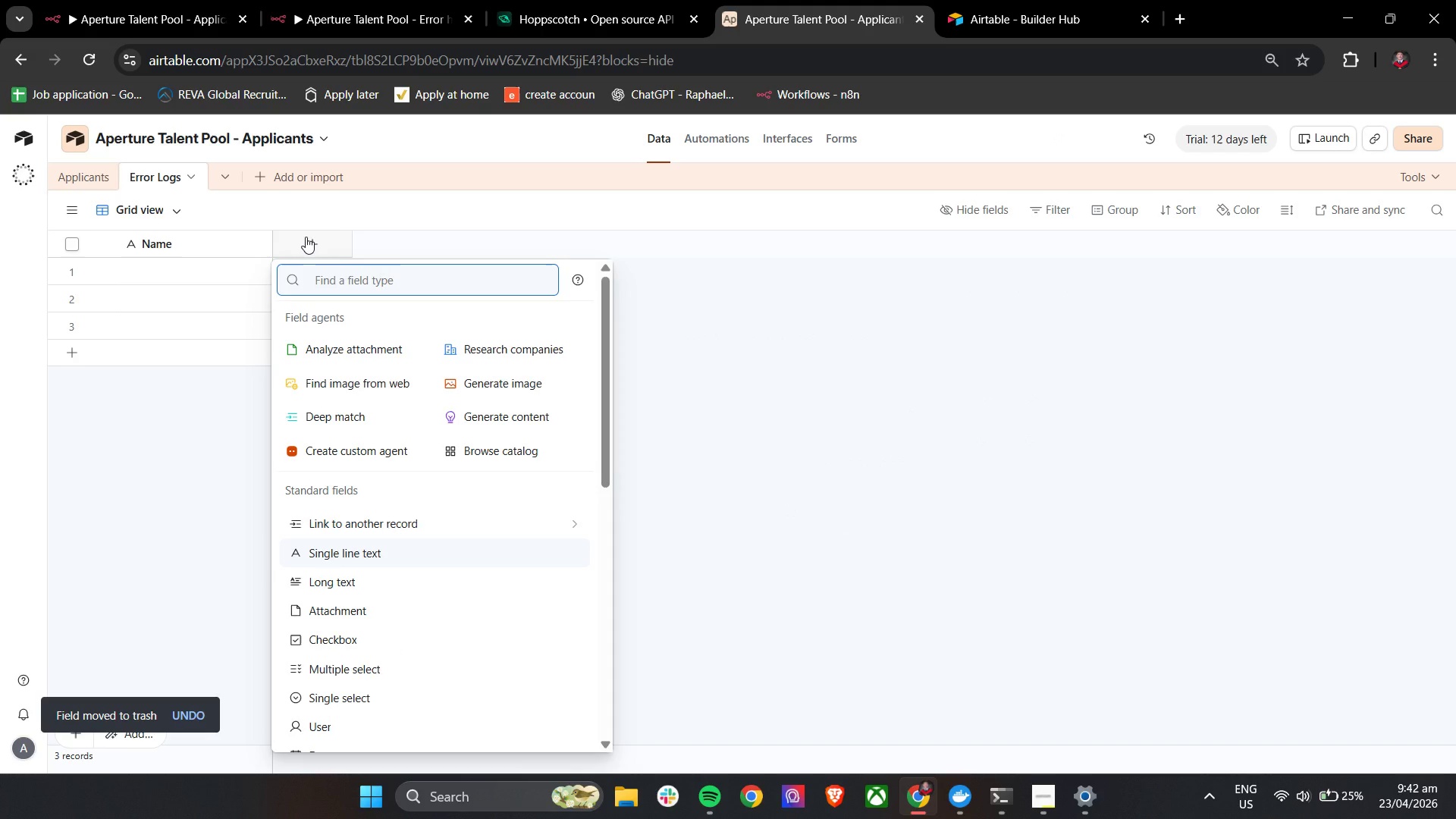 
wait(5.31)
 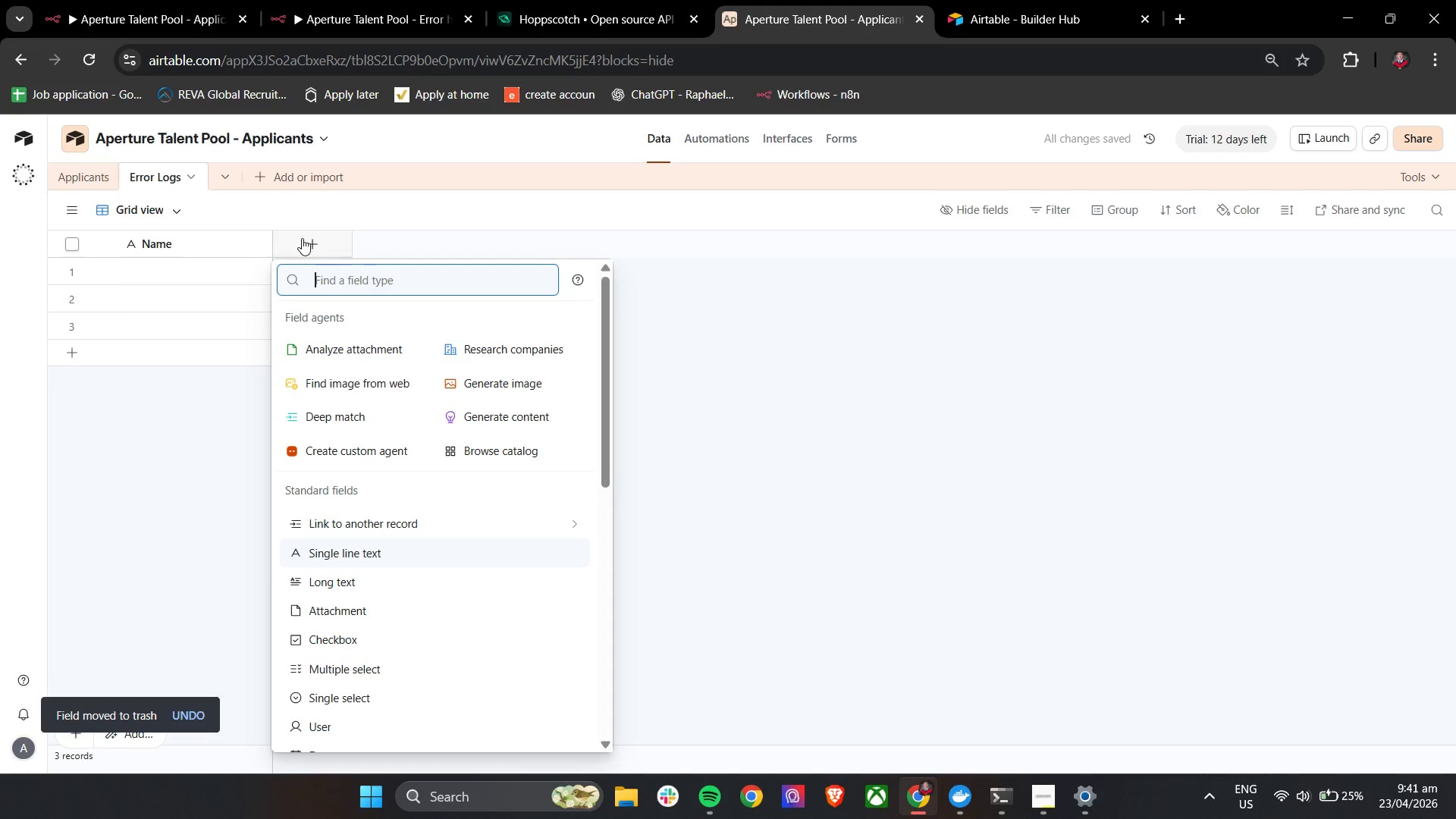 
left_click([173, 243])
 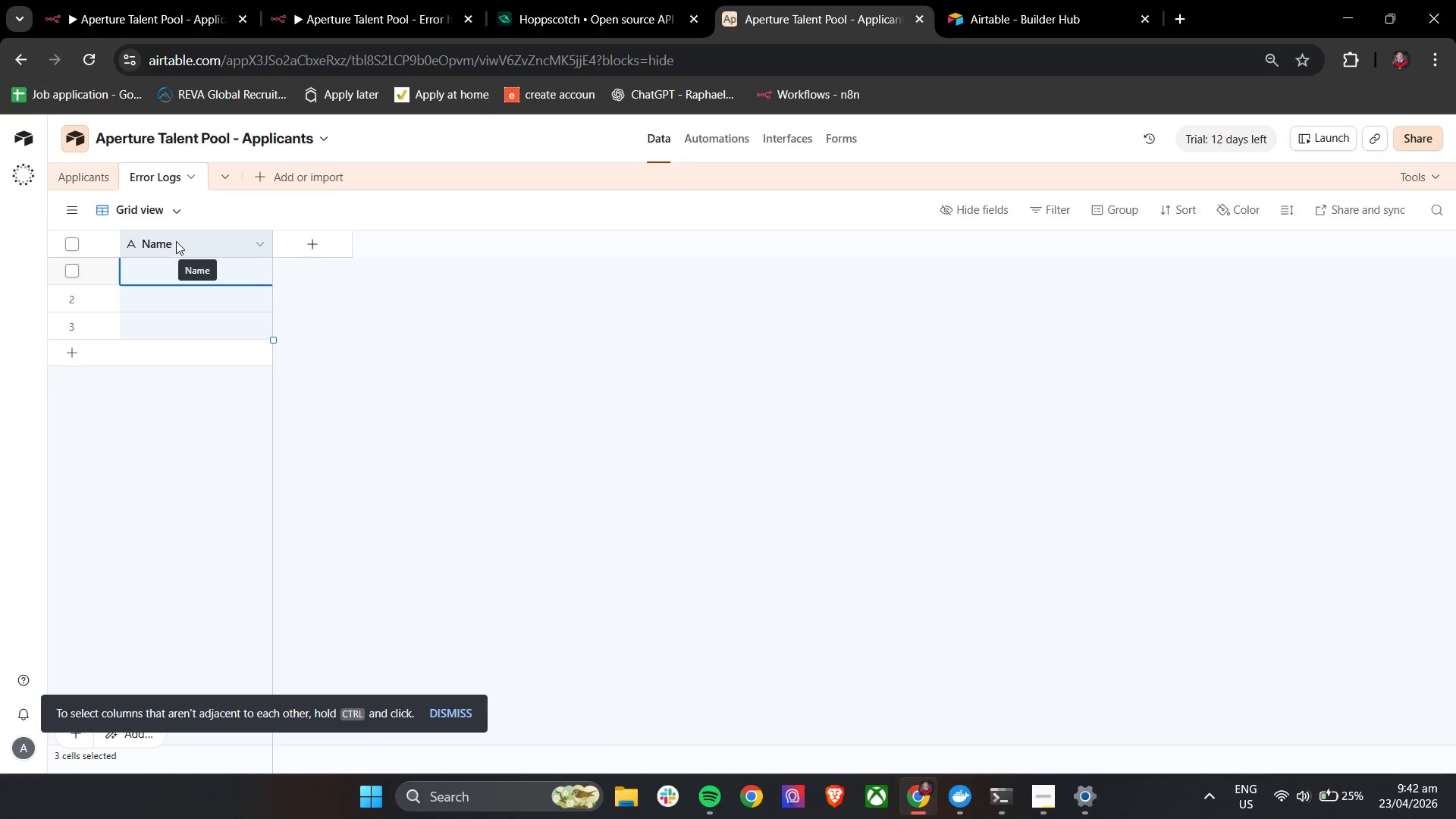 
left_click([176, 241])
 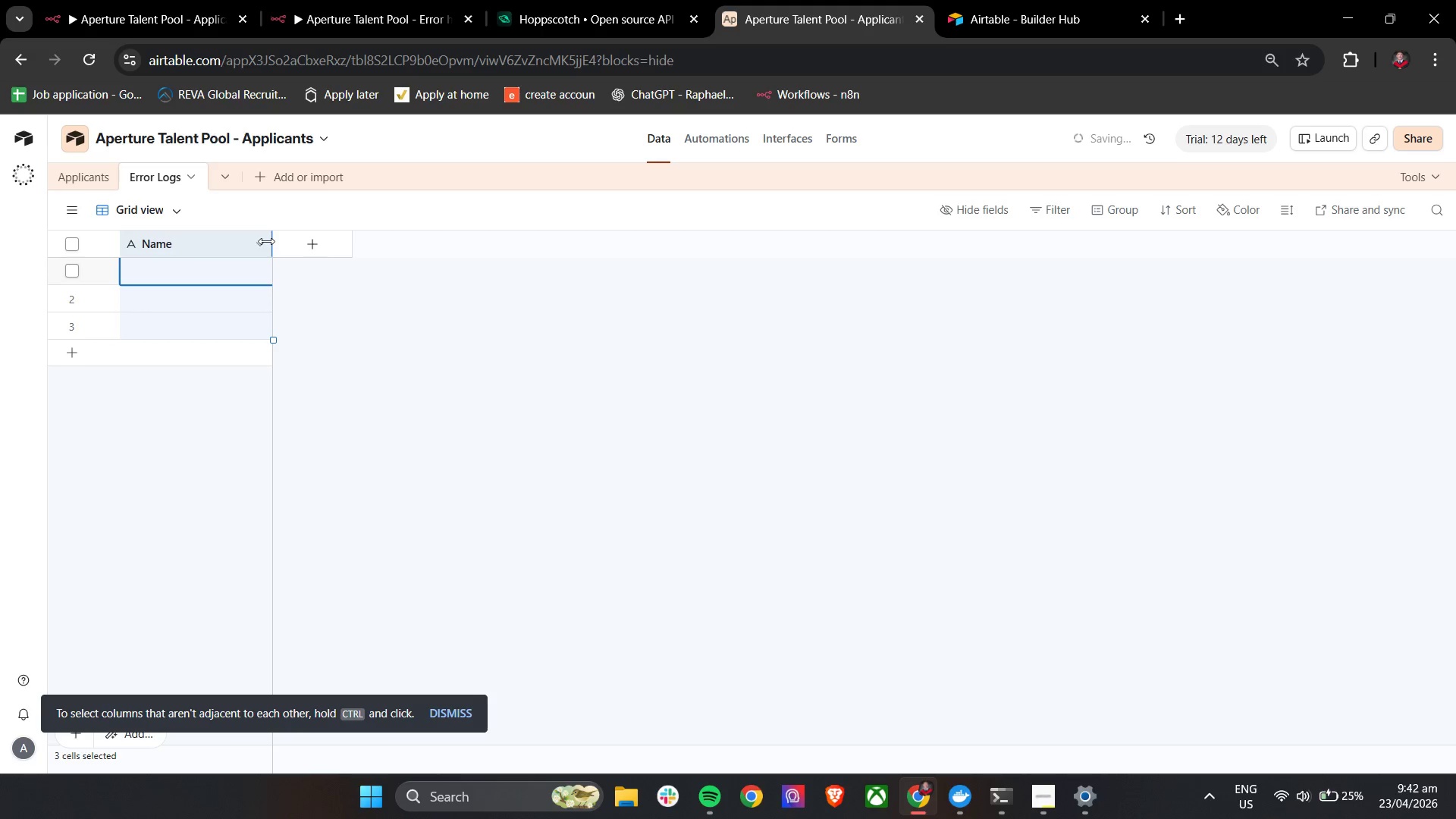 
double_click([262, 243])
 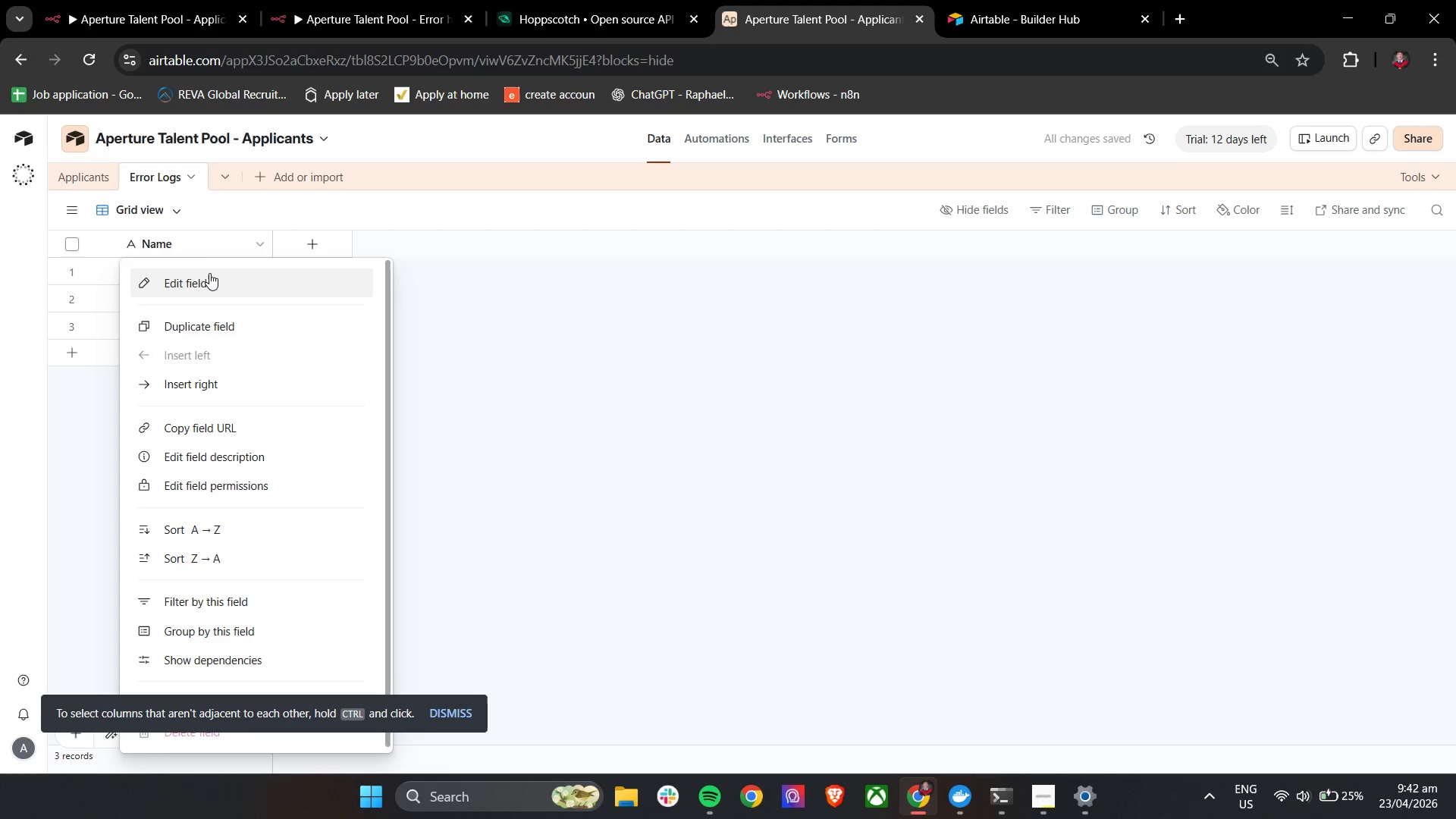 
left_click([207, 278])
 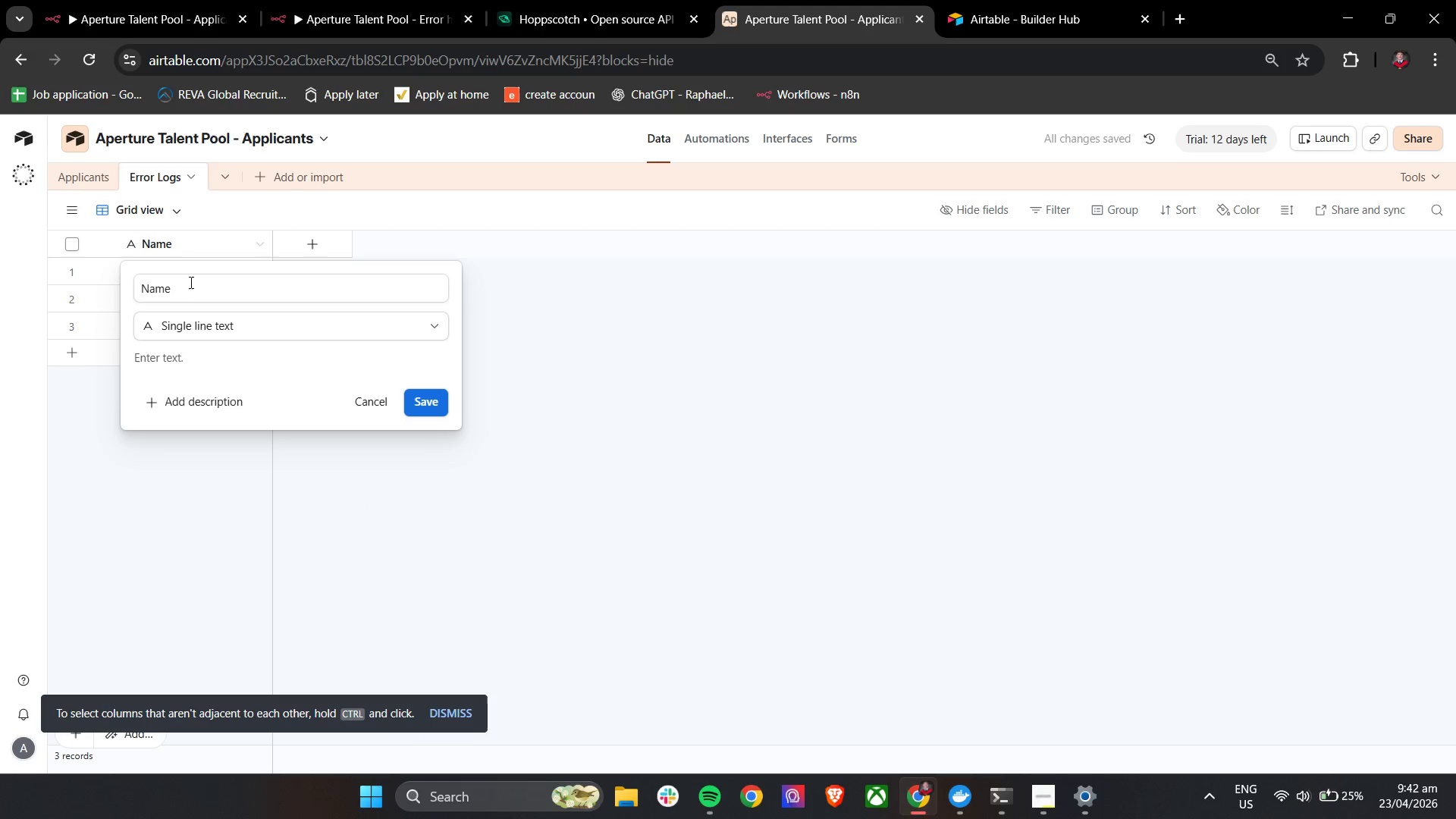 
double_click([190, 287])
 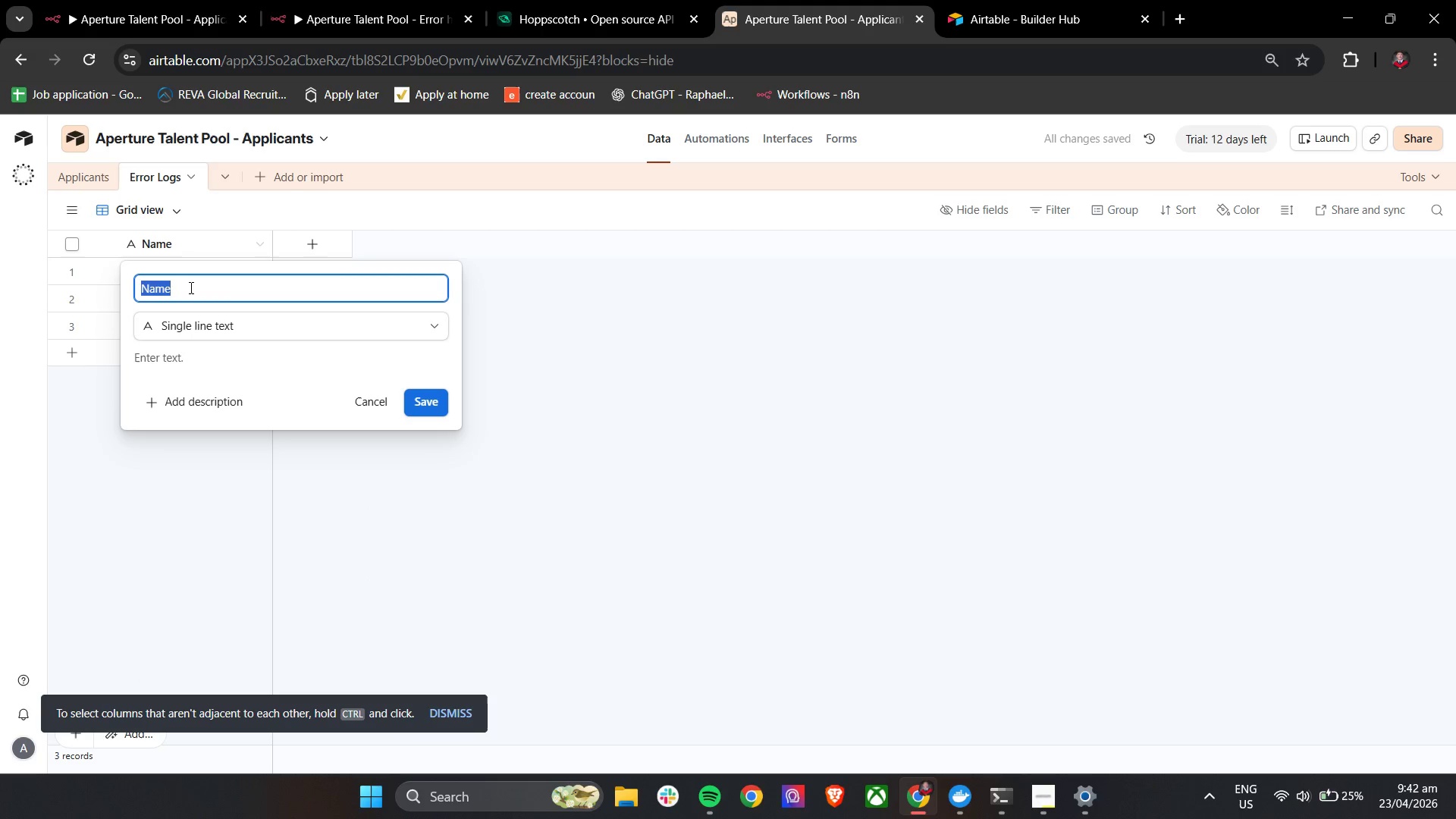 
triple_click([190, 287])
 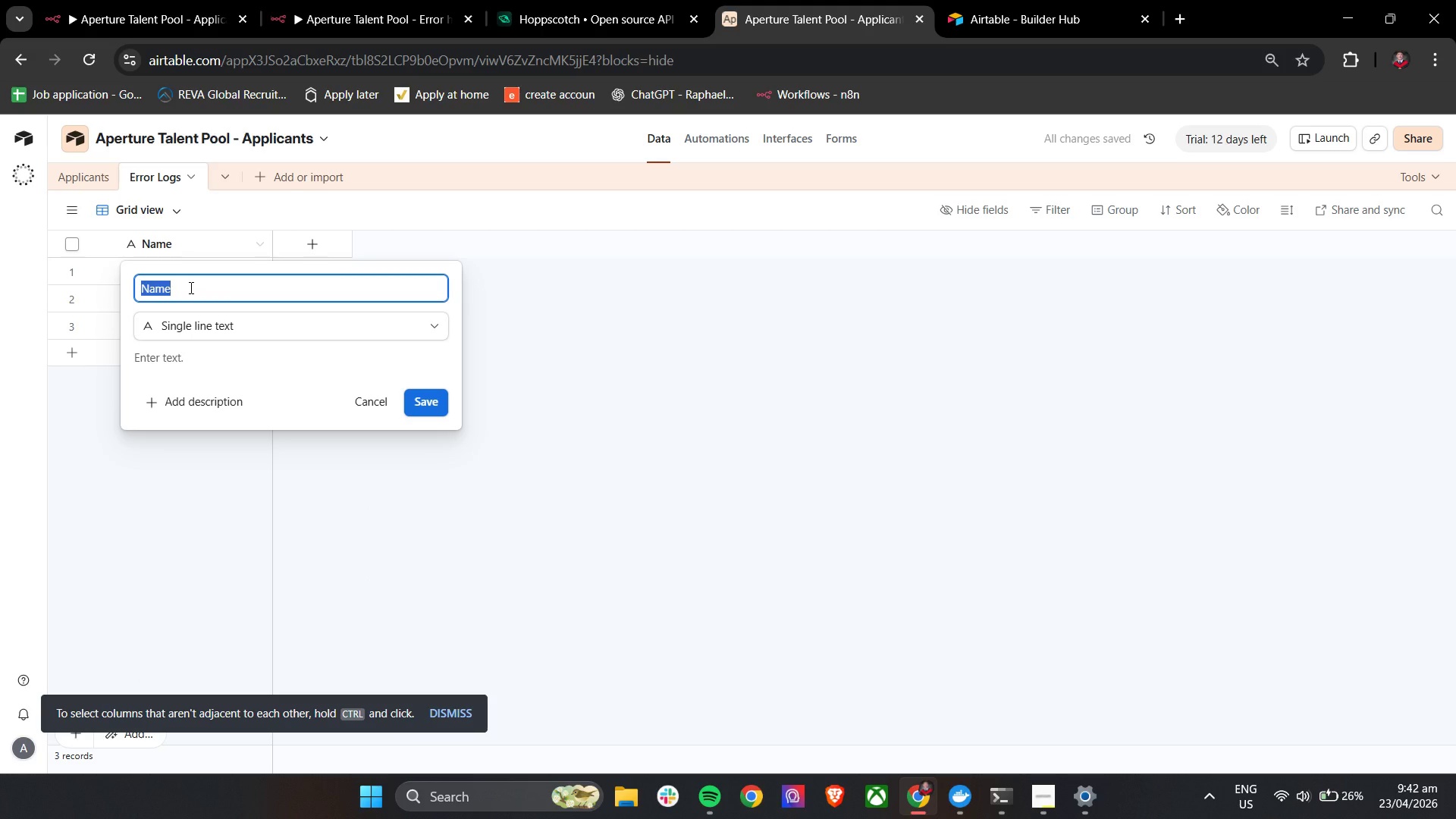 
type(Error ID)
 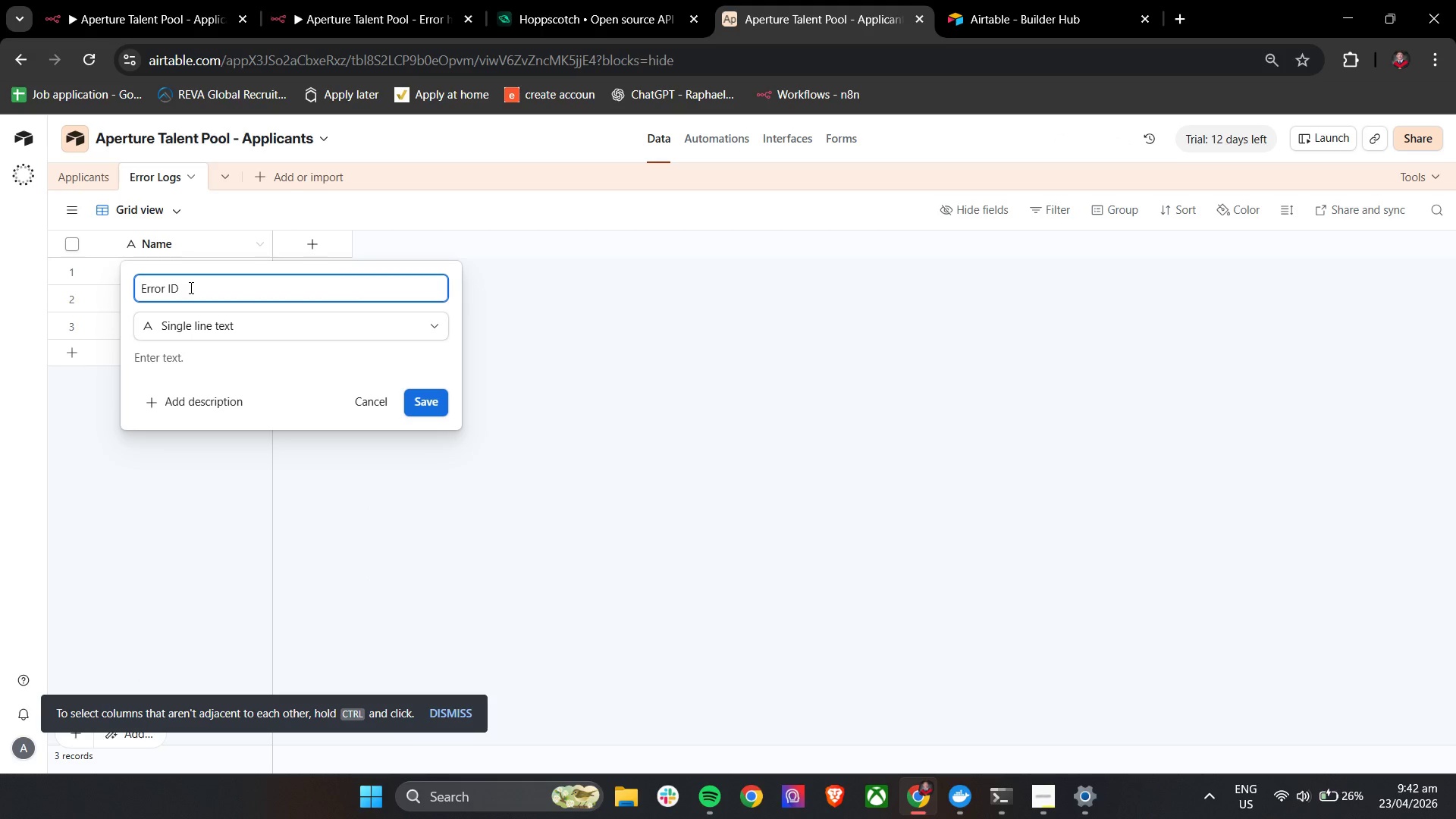 
left_click([601, 325])
 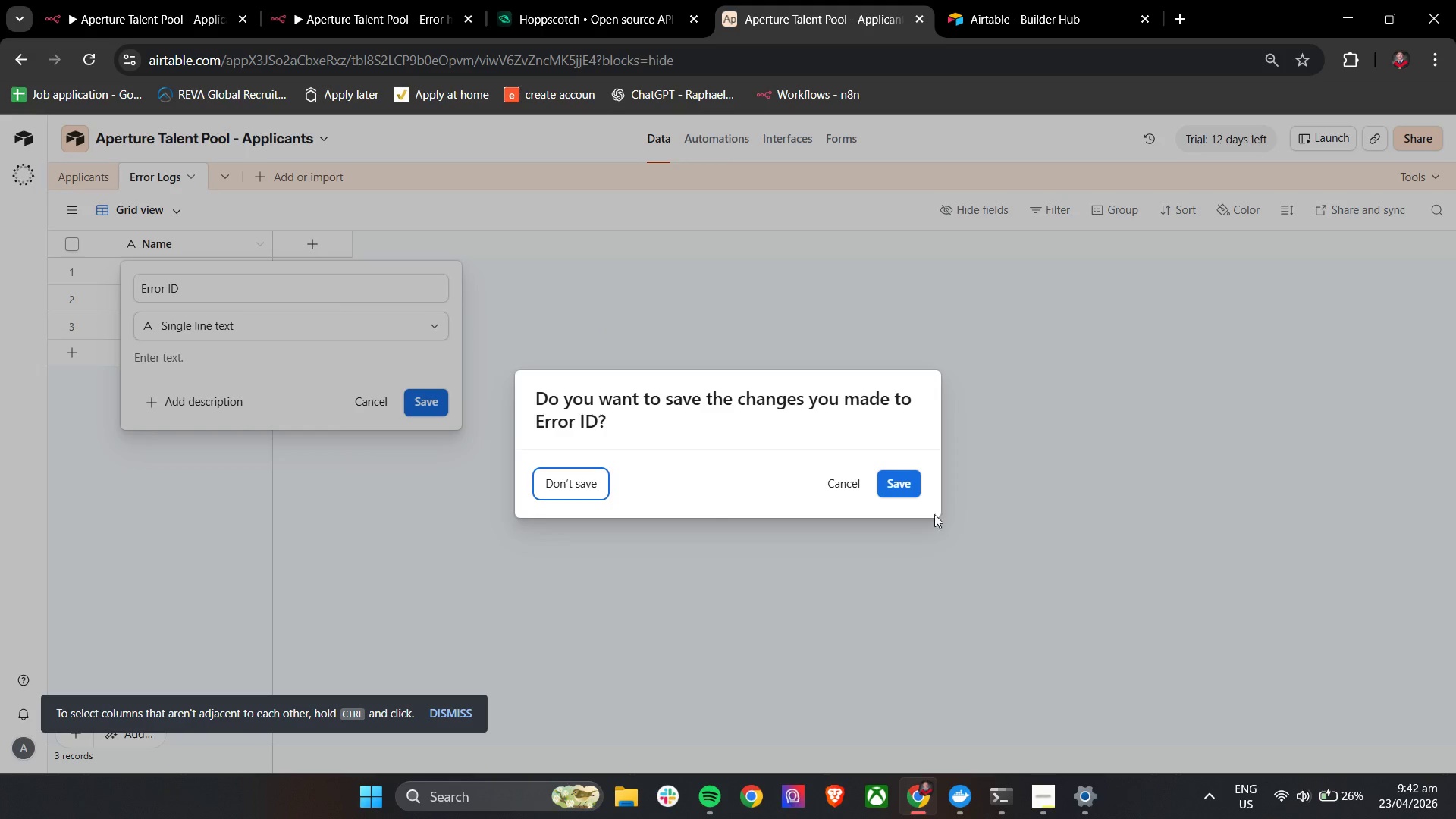 
left_click([907, 485])
 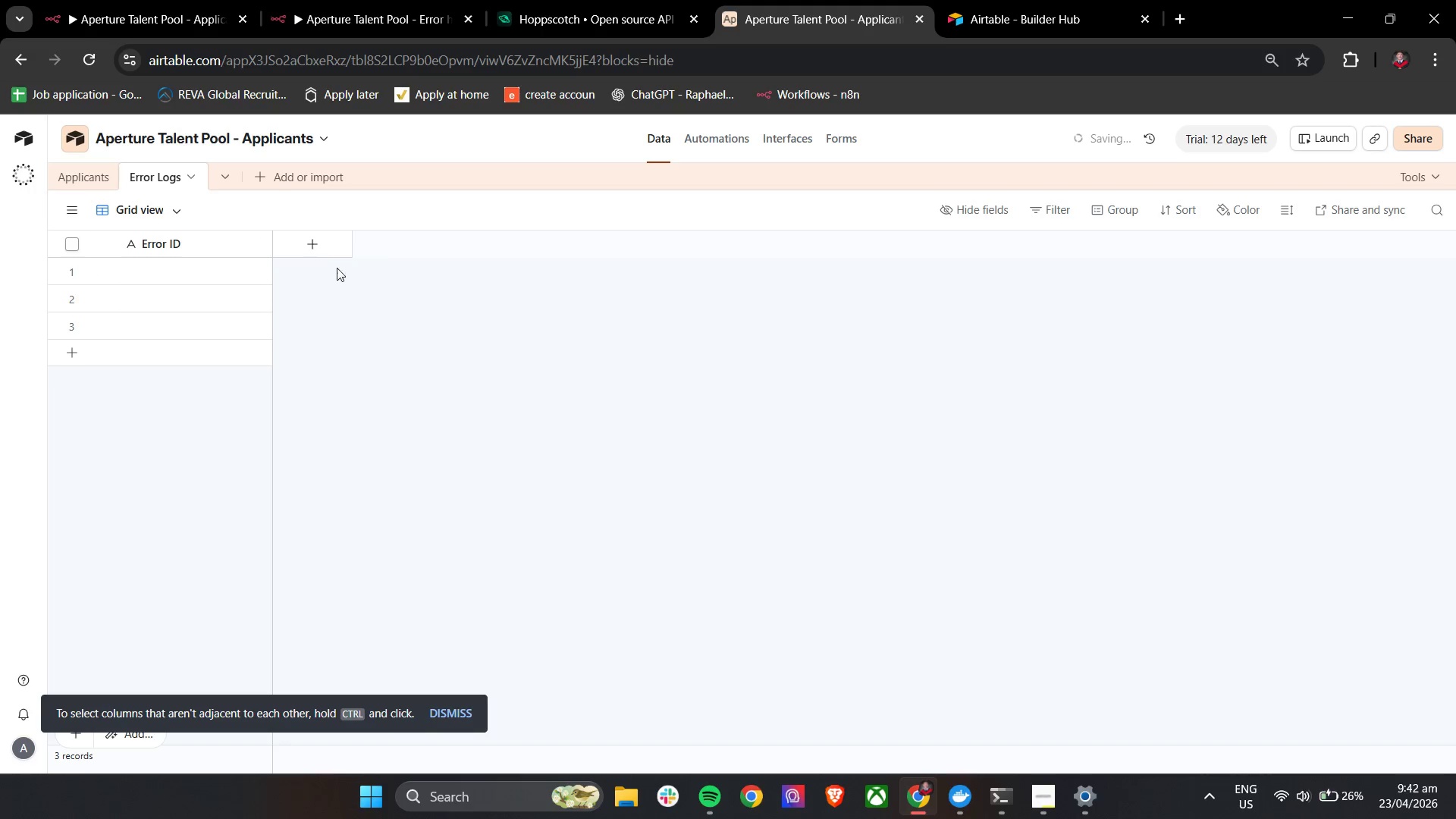 
left_click([303, 243])
 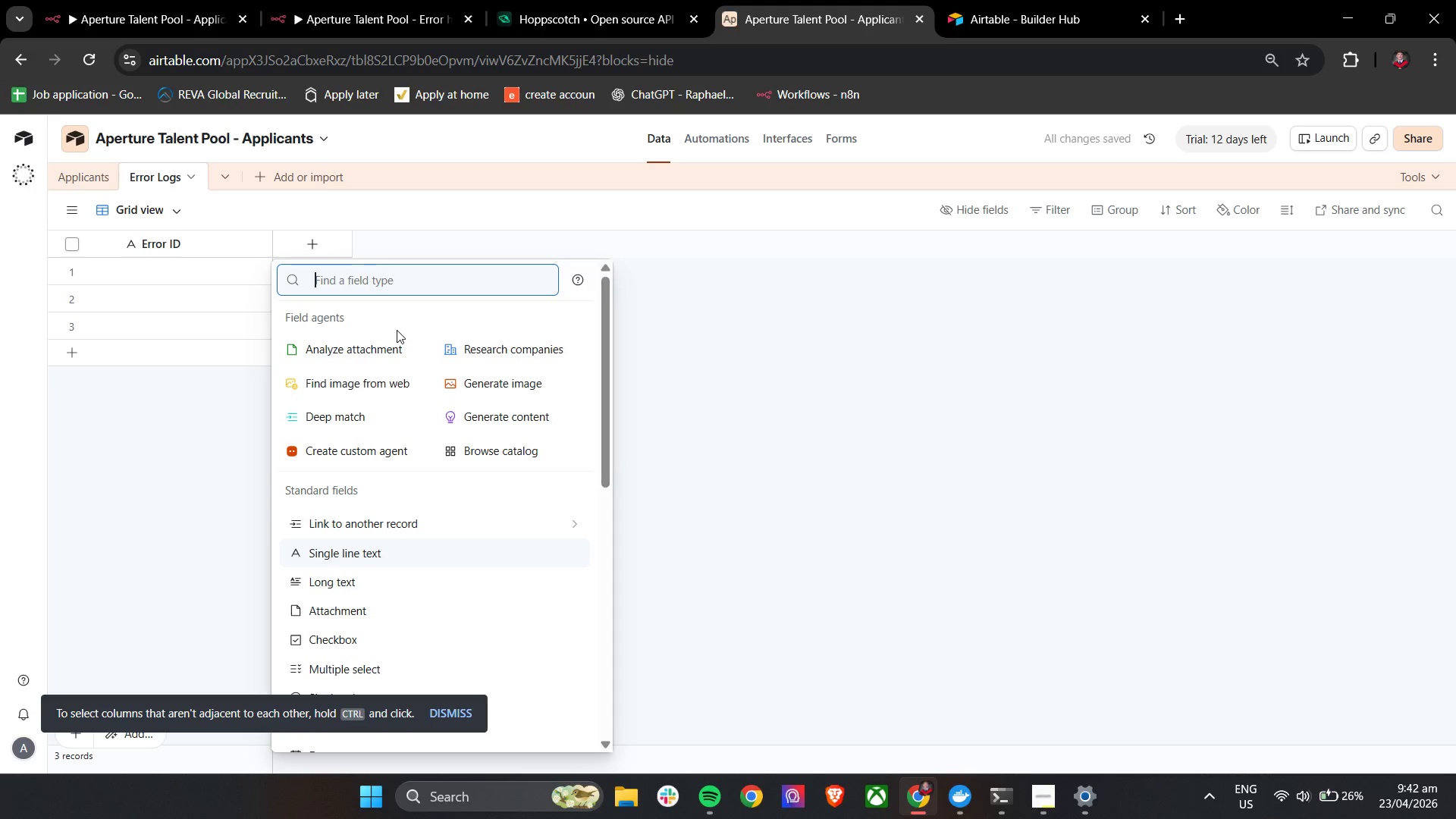 
key(Shift+S)
 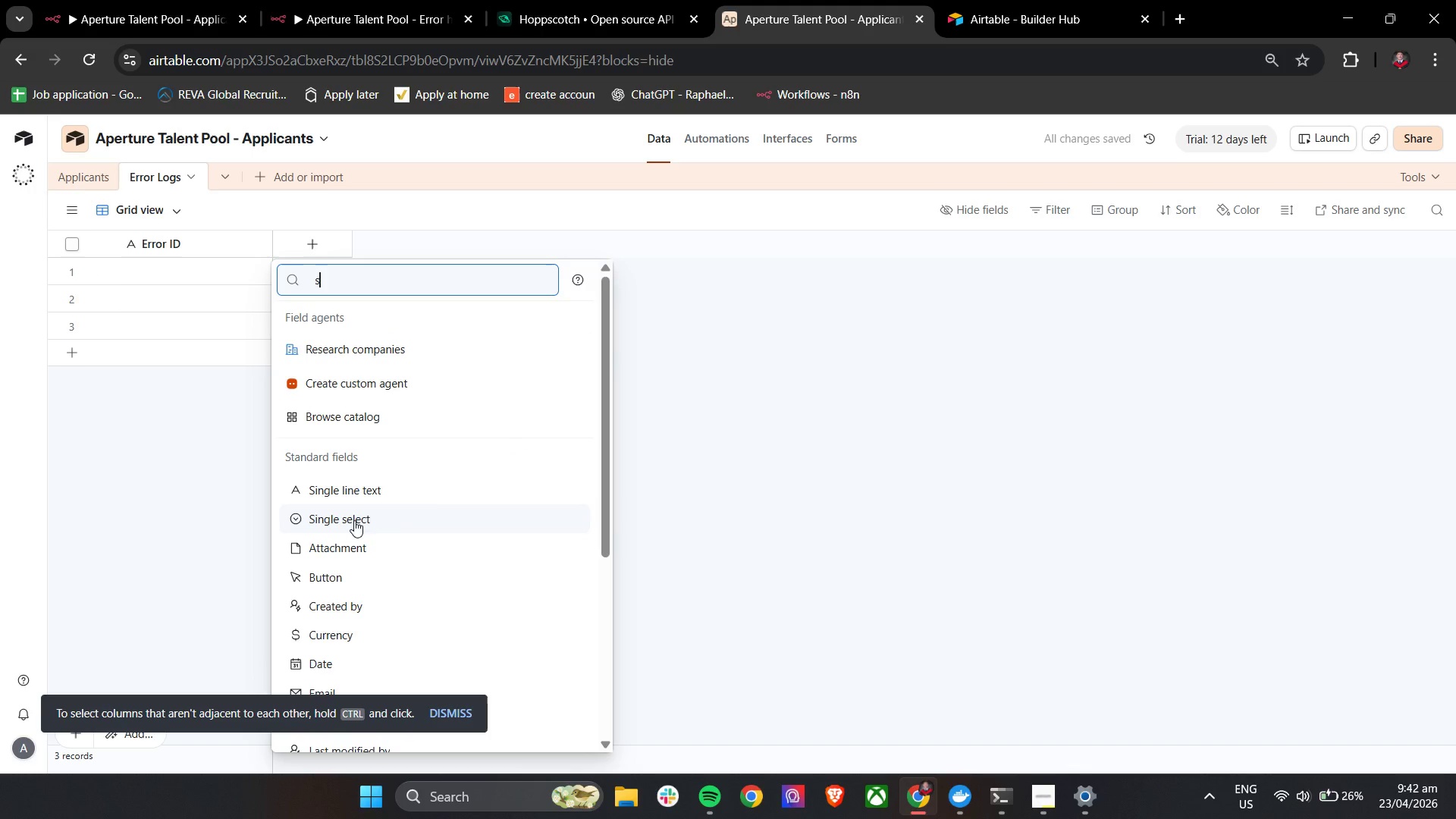 
left_click([385, 497])
 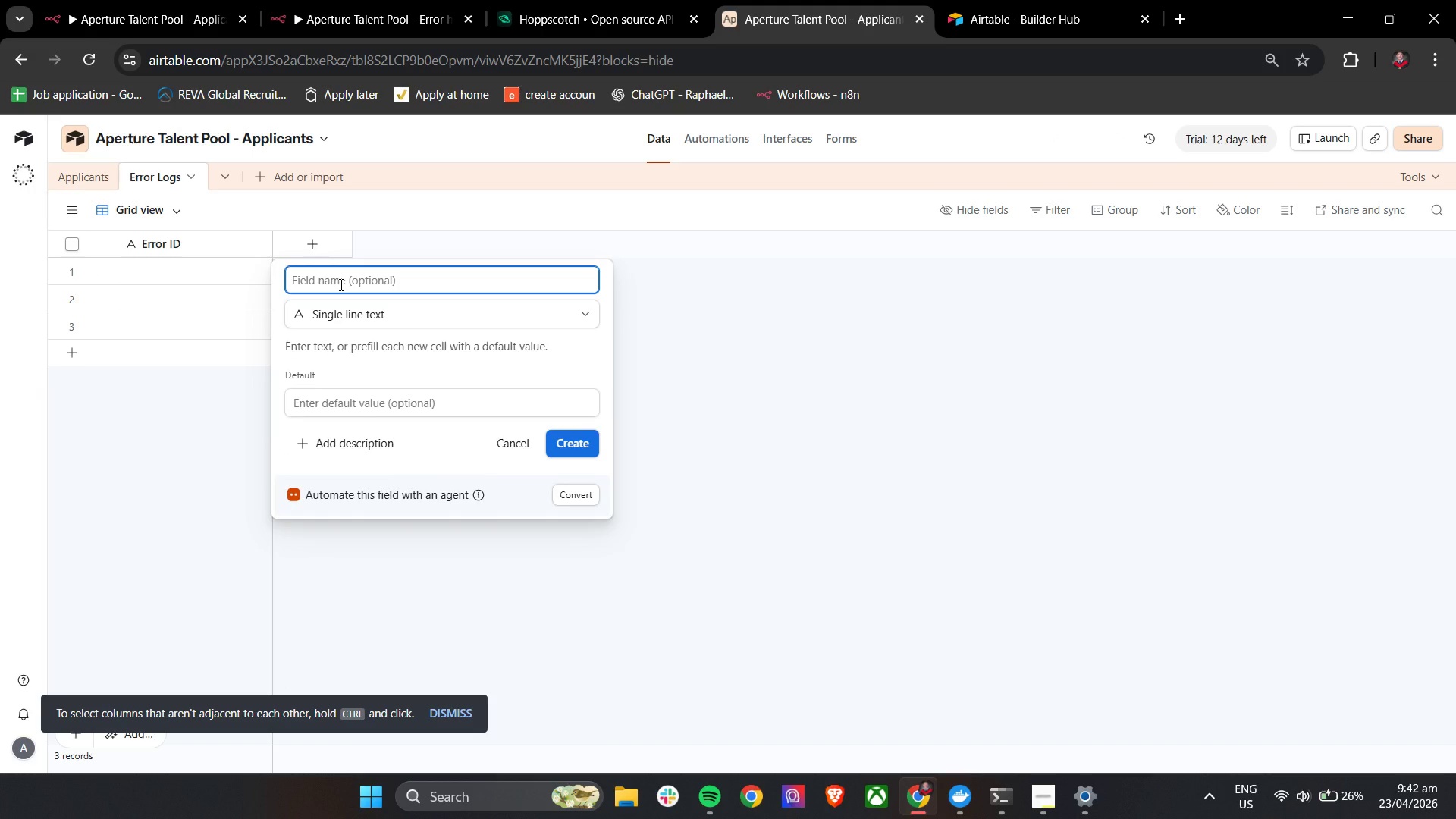 
type(Workflow Name)
 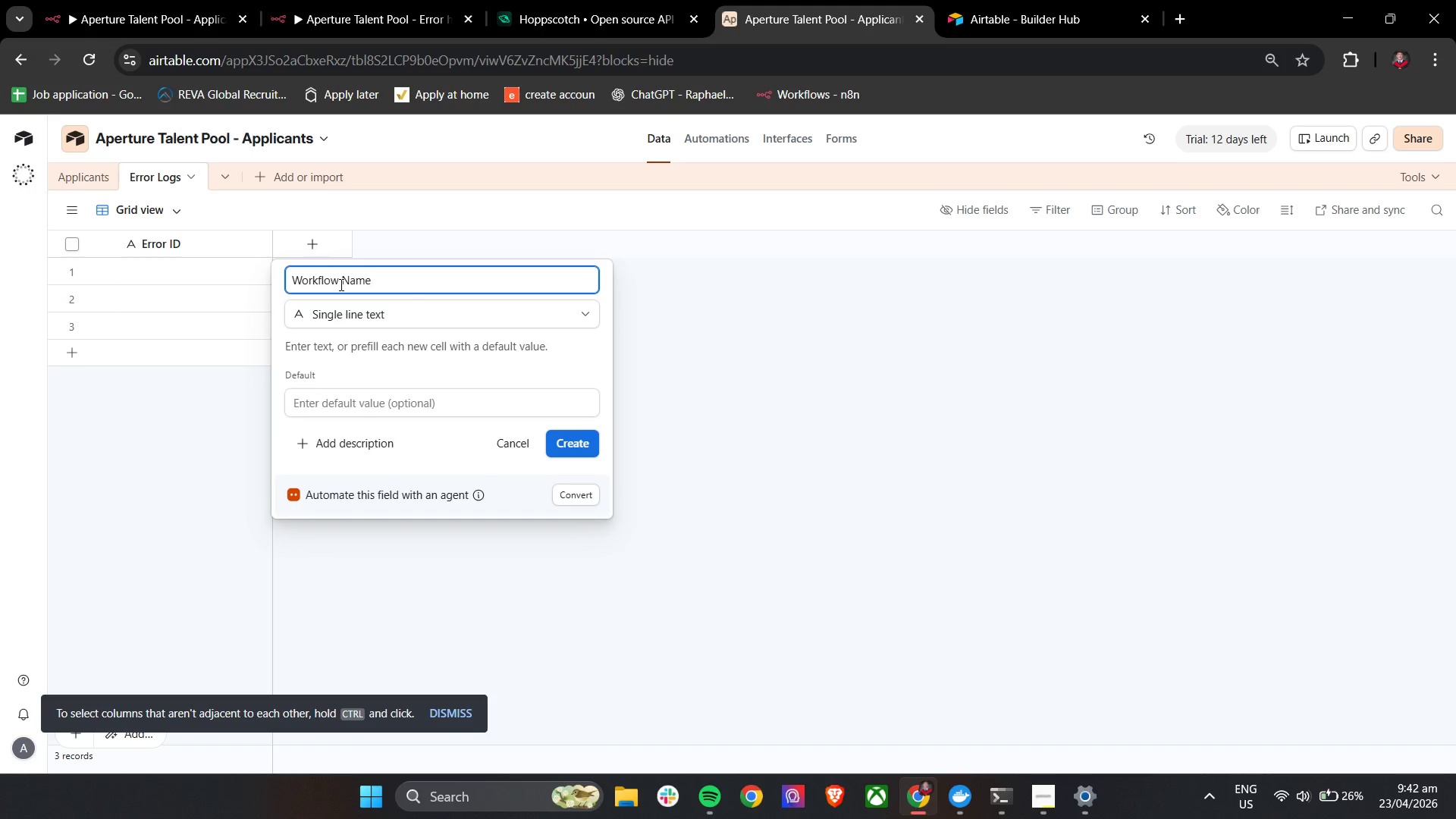 
left_click([584, 442])
 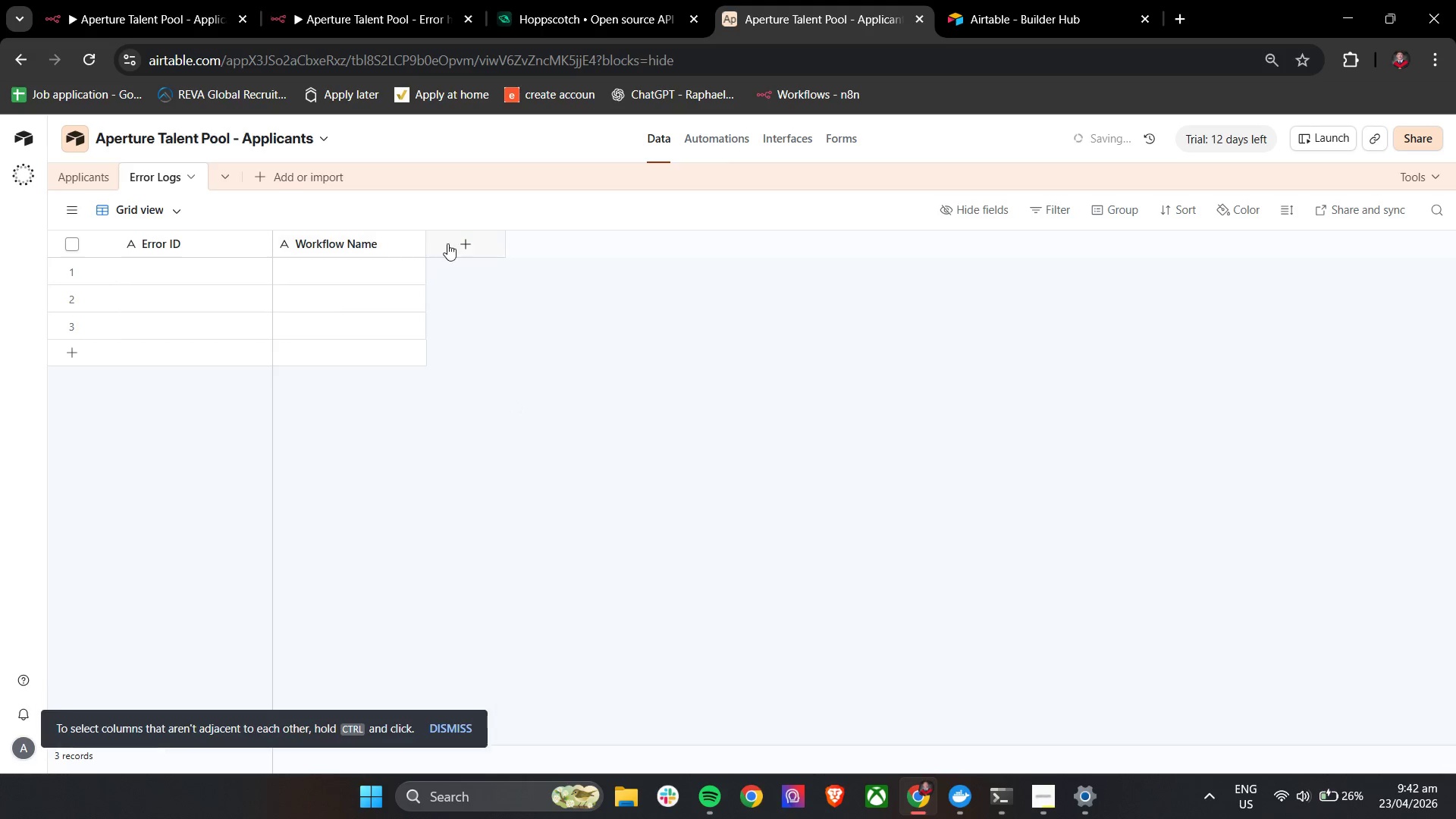 
left_click([450, 243])
 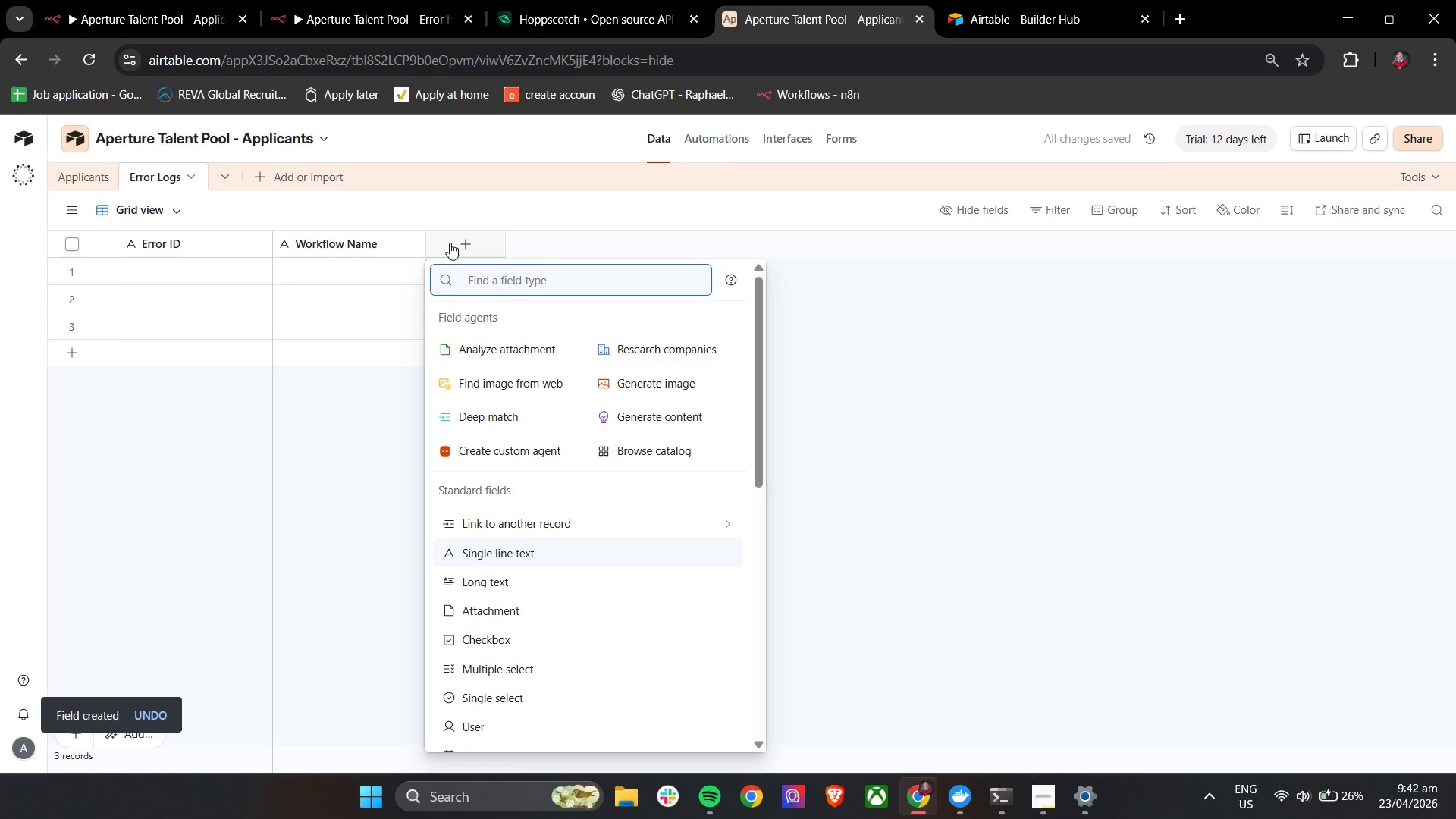 
type(lo)
 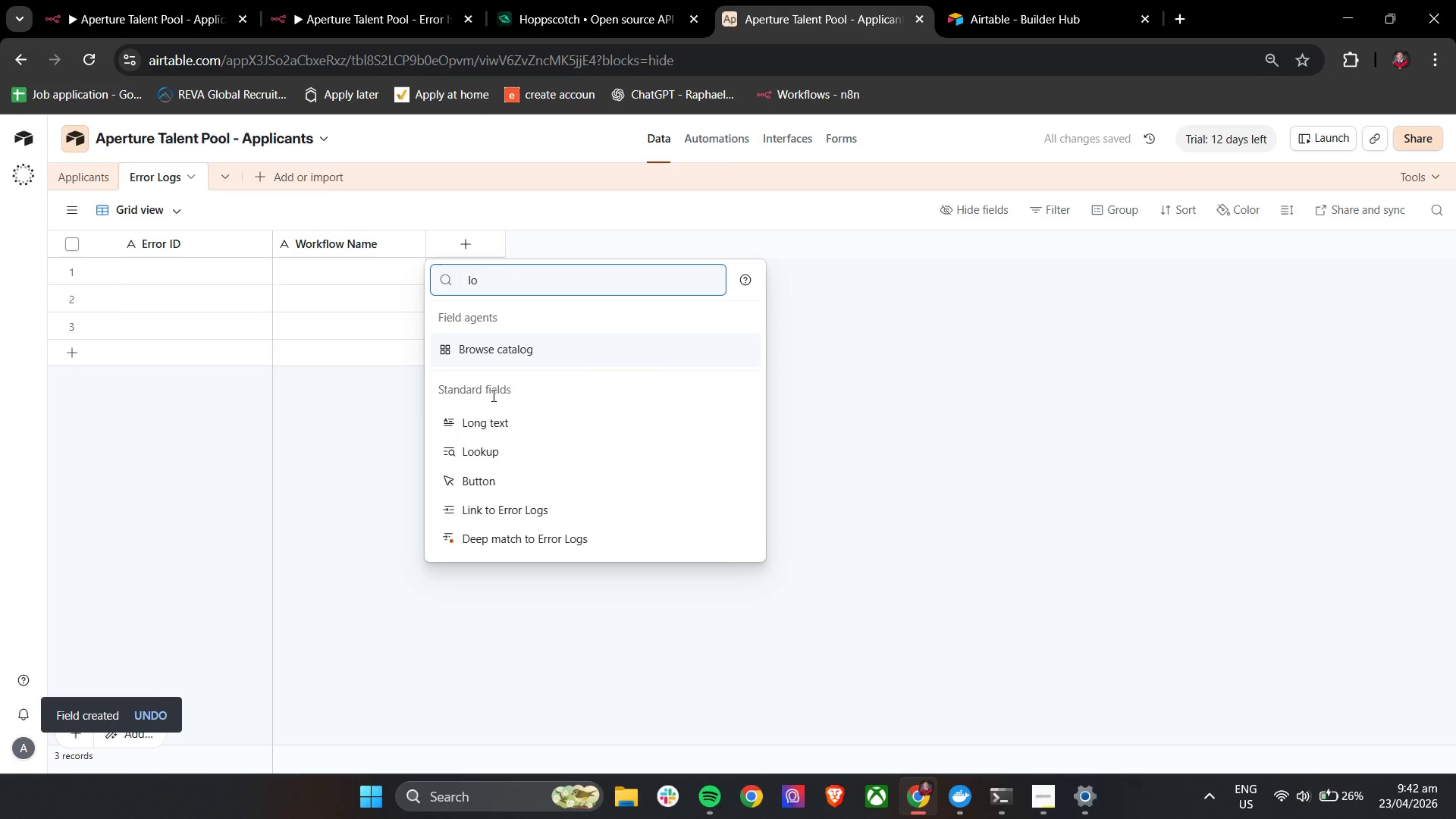 
left_click([492, 425])
 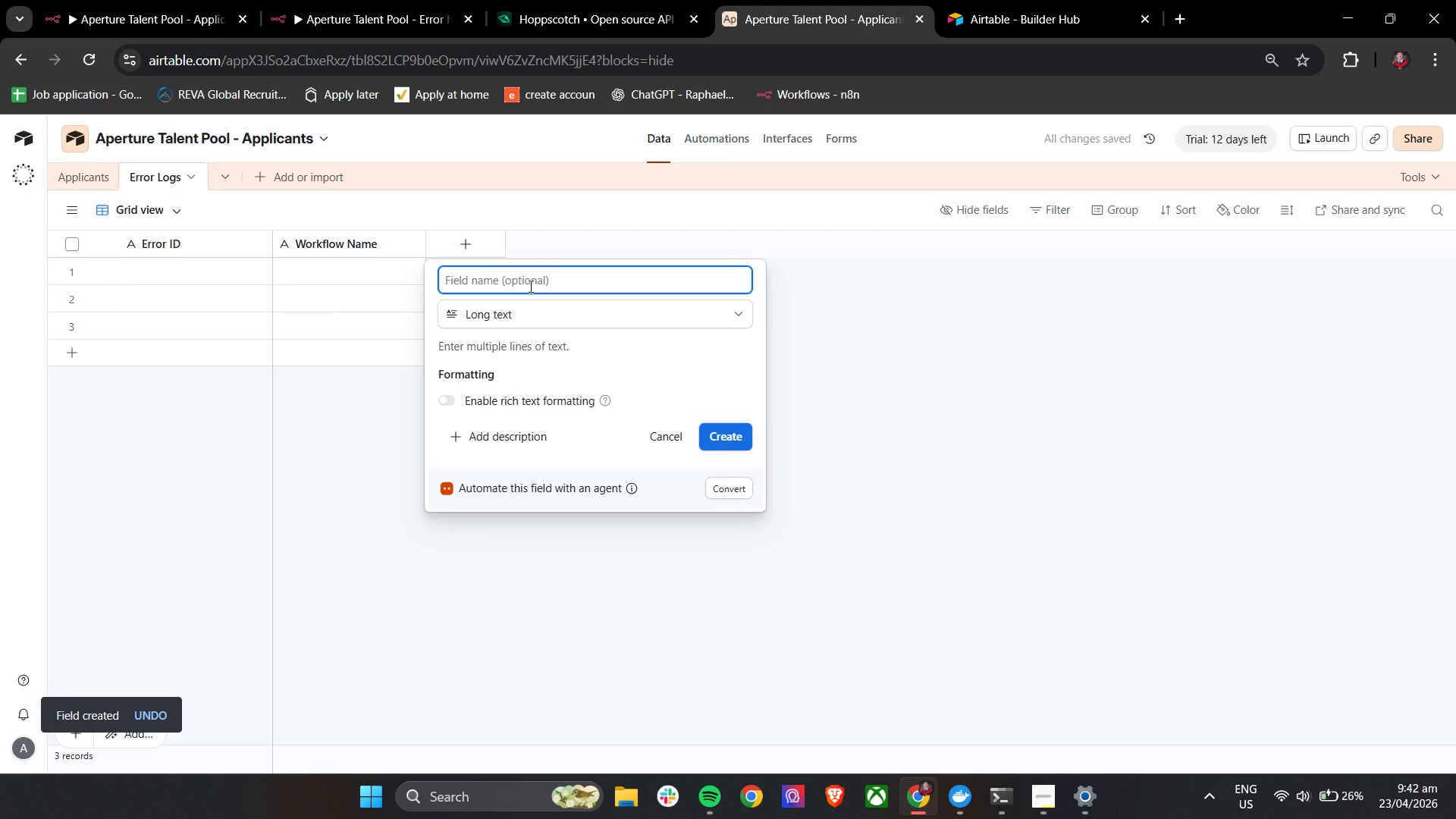 
type(Error Message)
 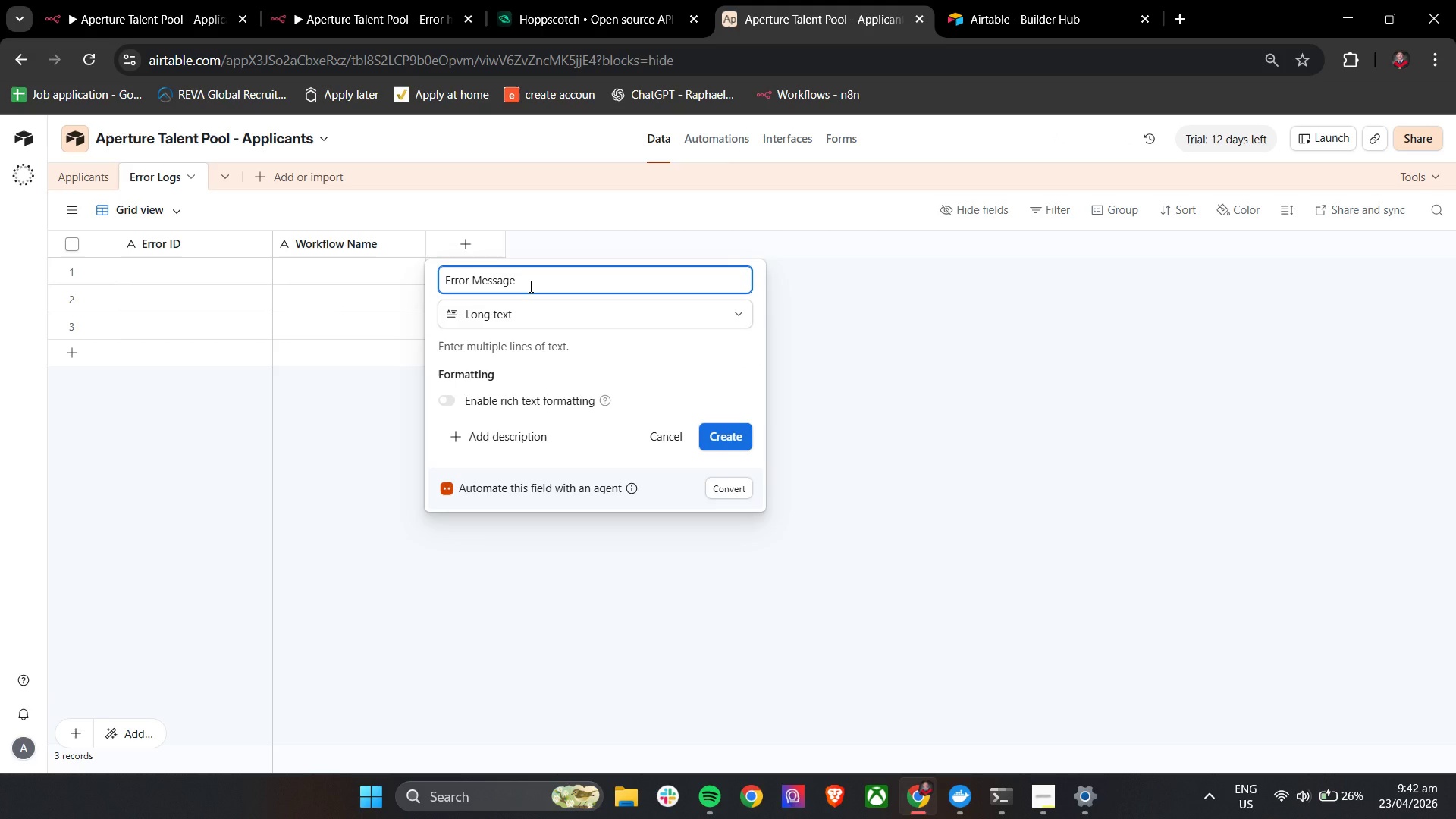 
left_click([748, 438])
 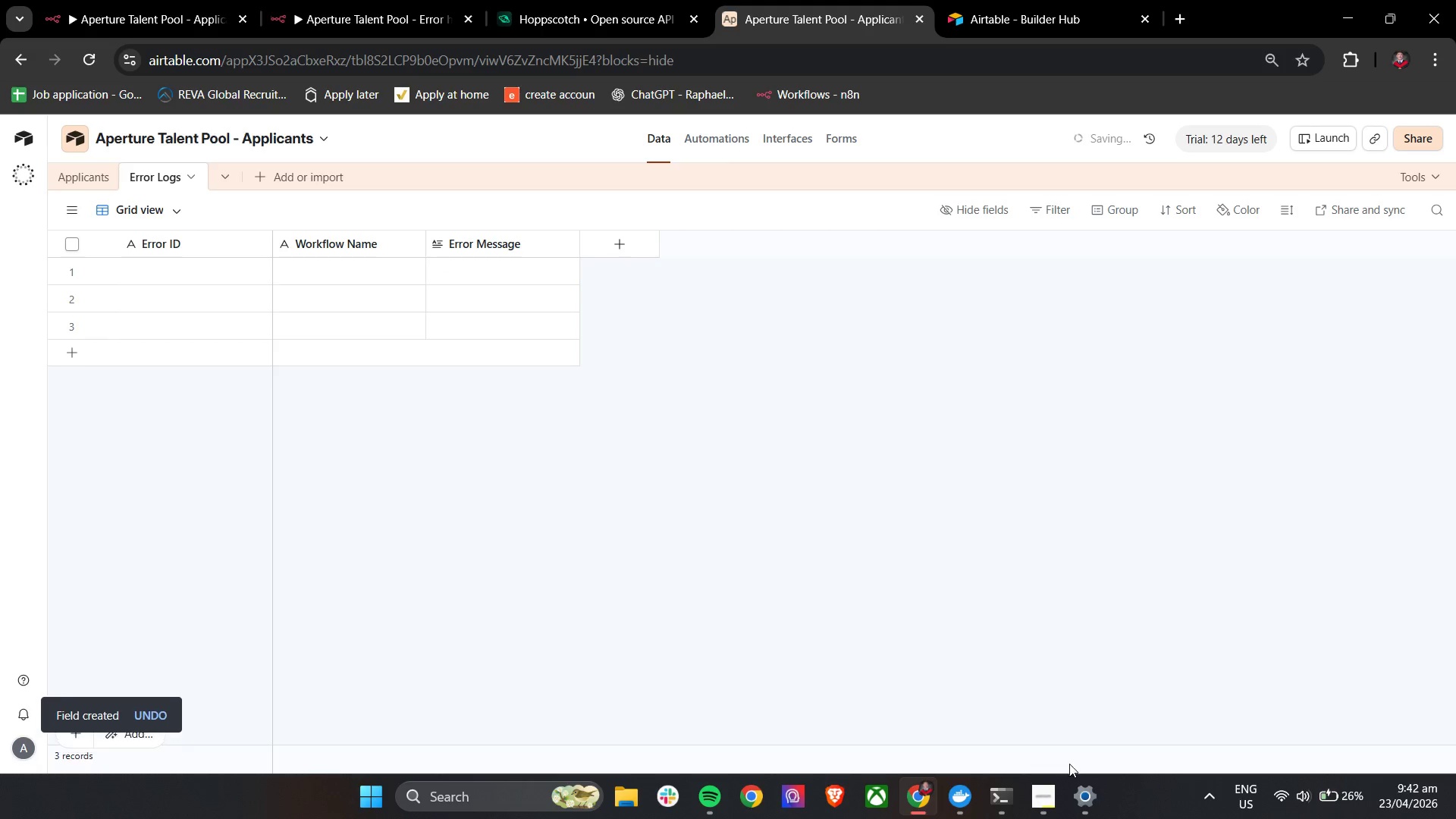 
left_click([1050, 792])